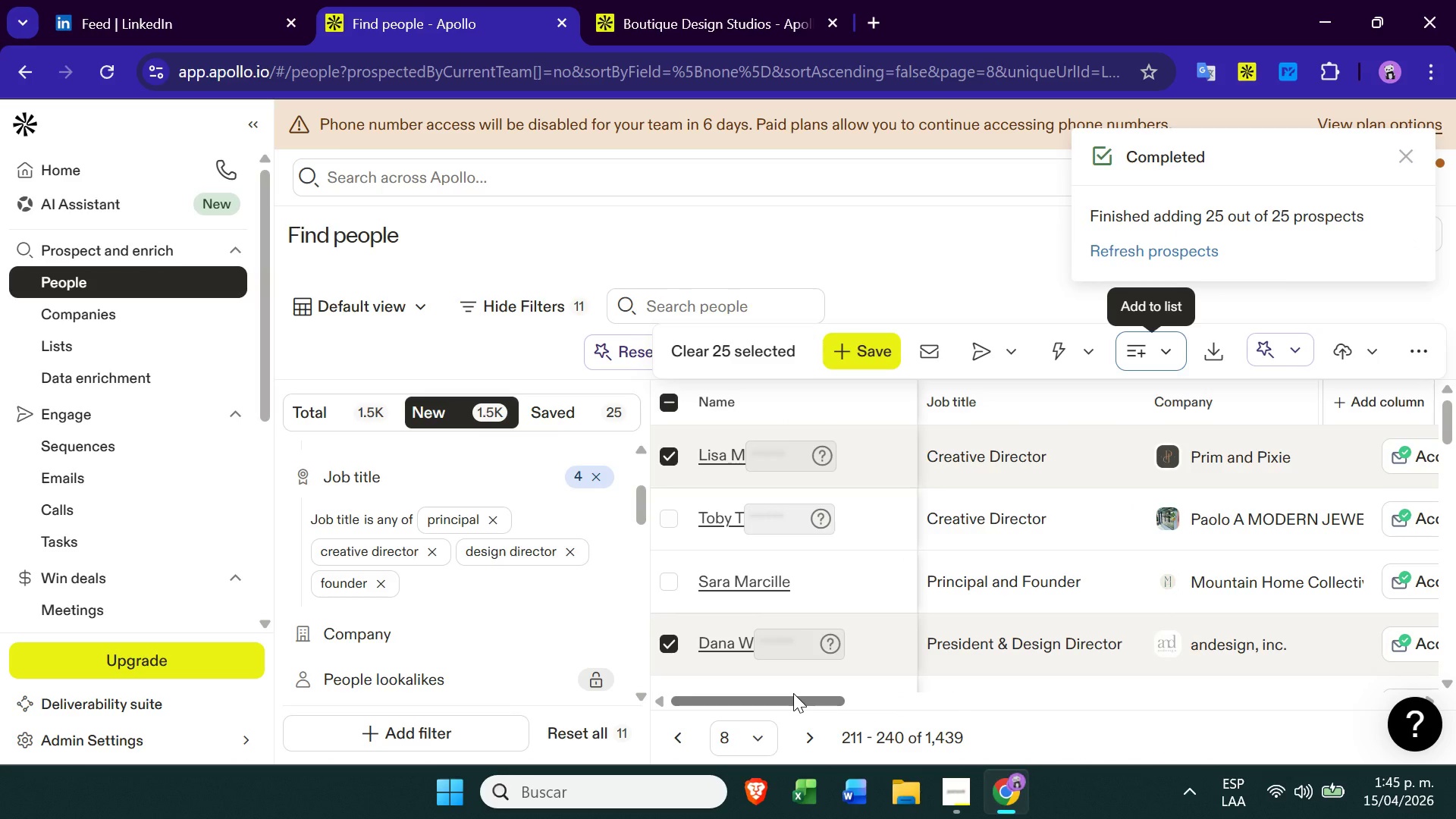 
wait(7.14)
 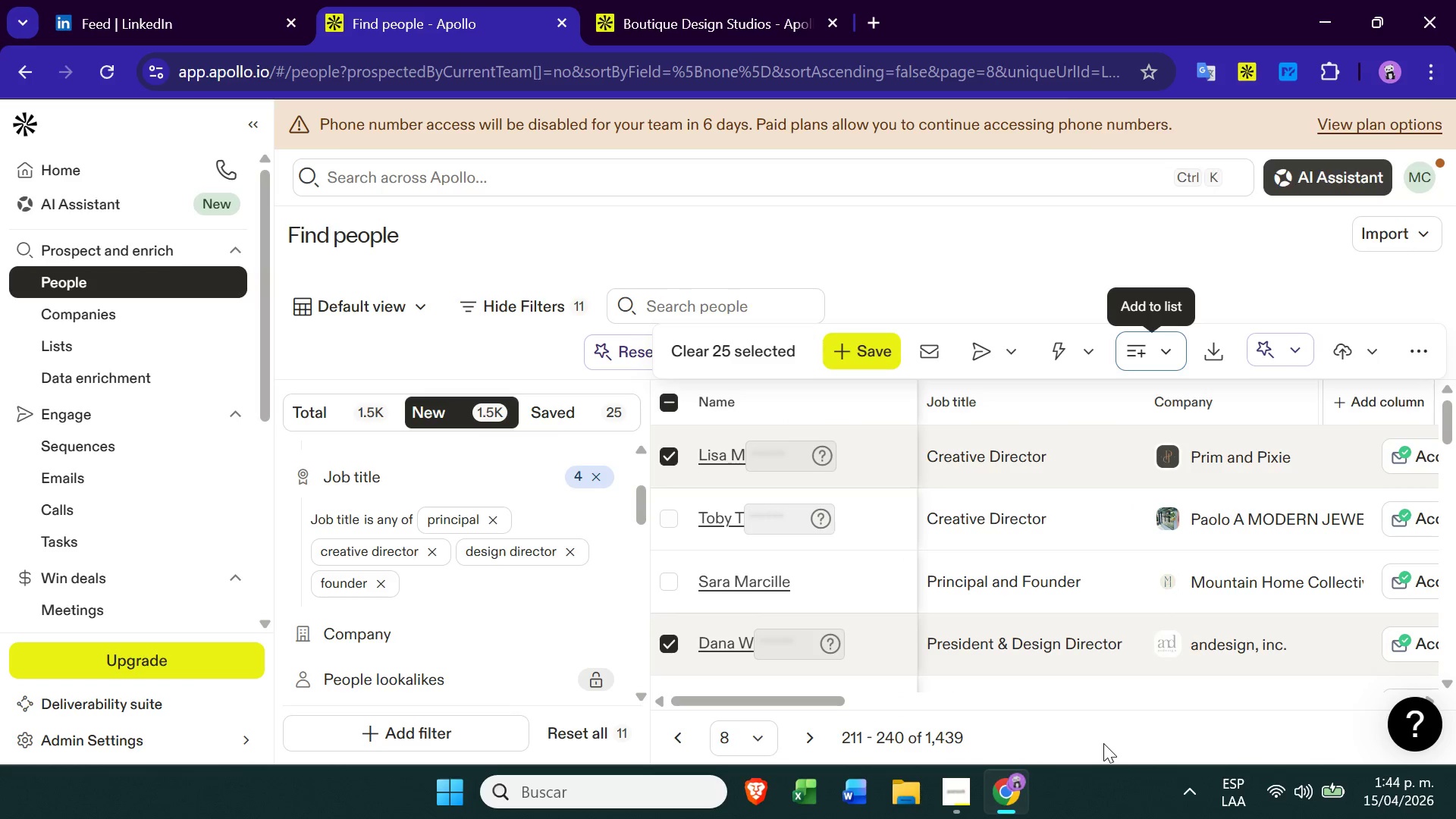 
left_click([737, 737])
 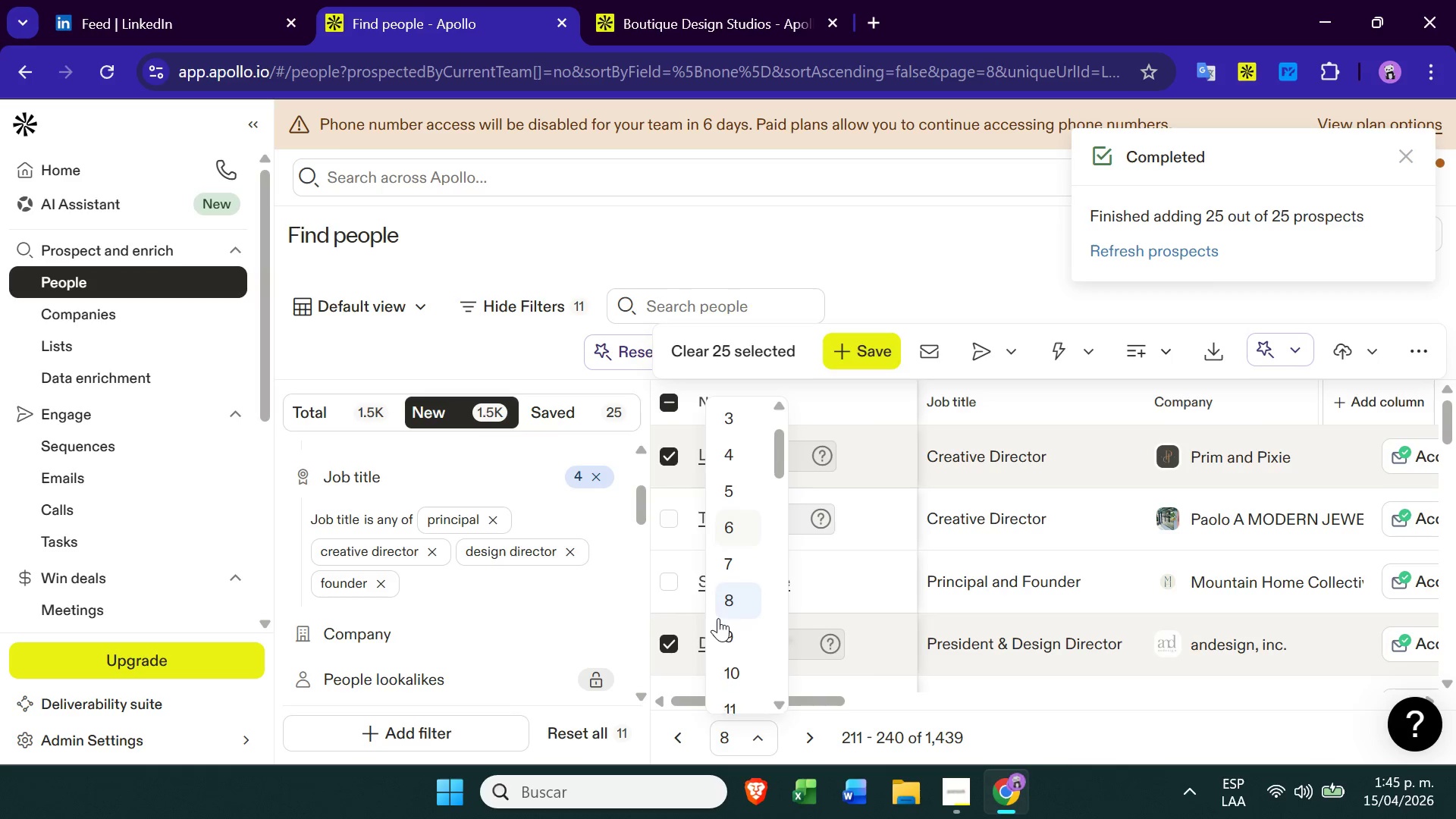 
left_click([722, 628])
 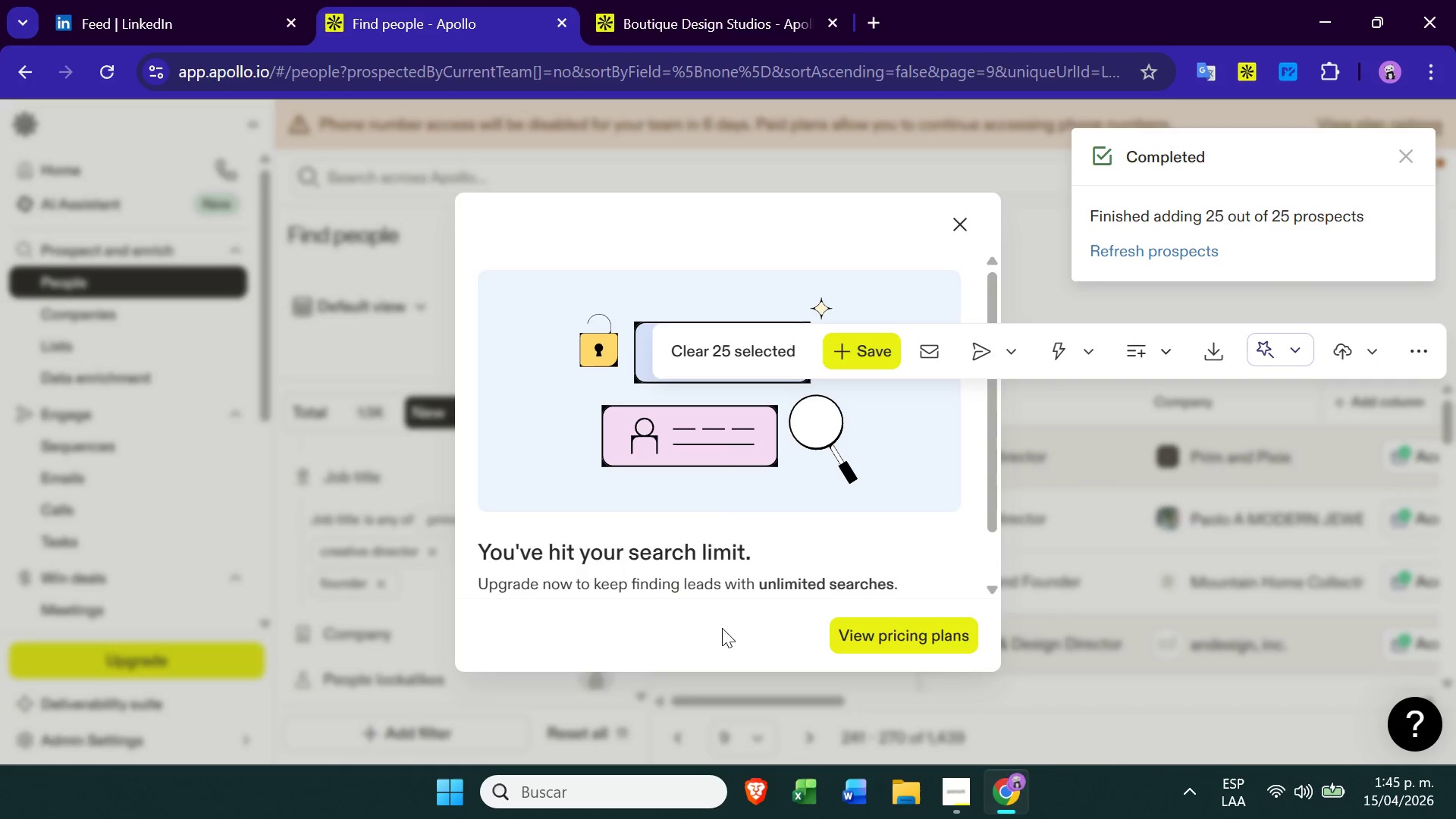 
wait(6.25)
 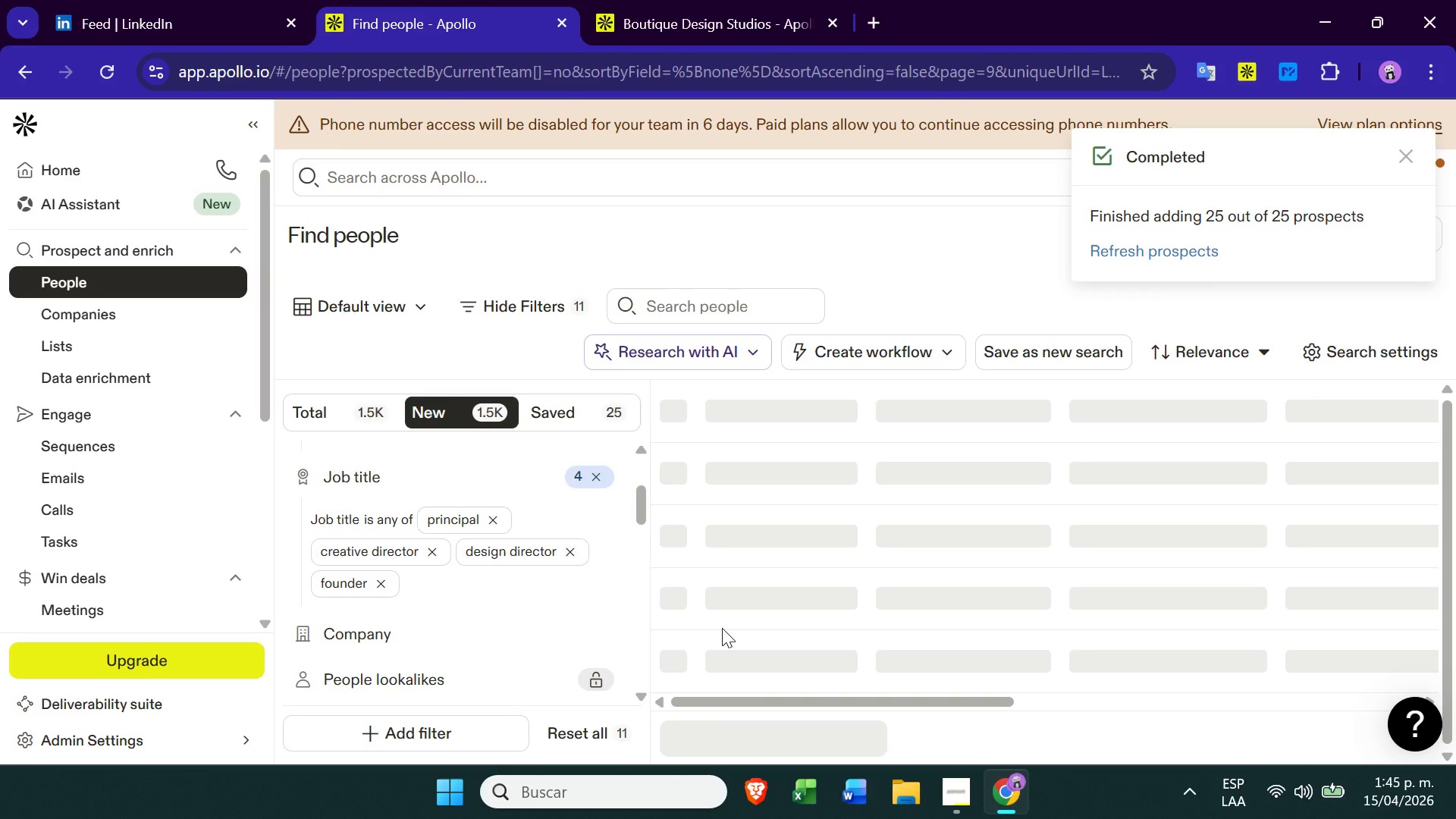 
left_click([965, 230])
 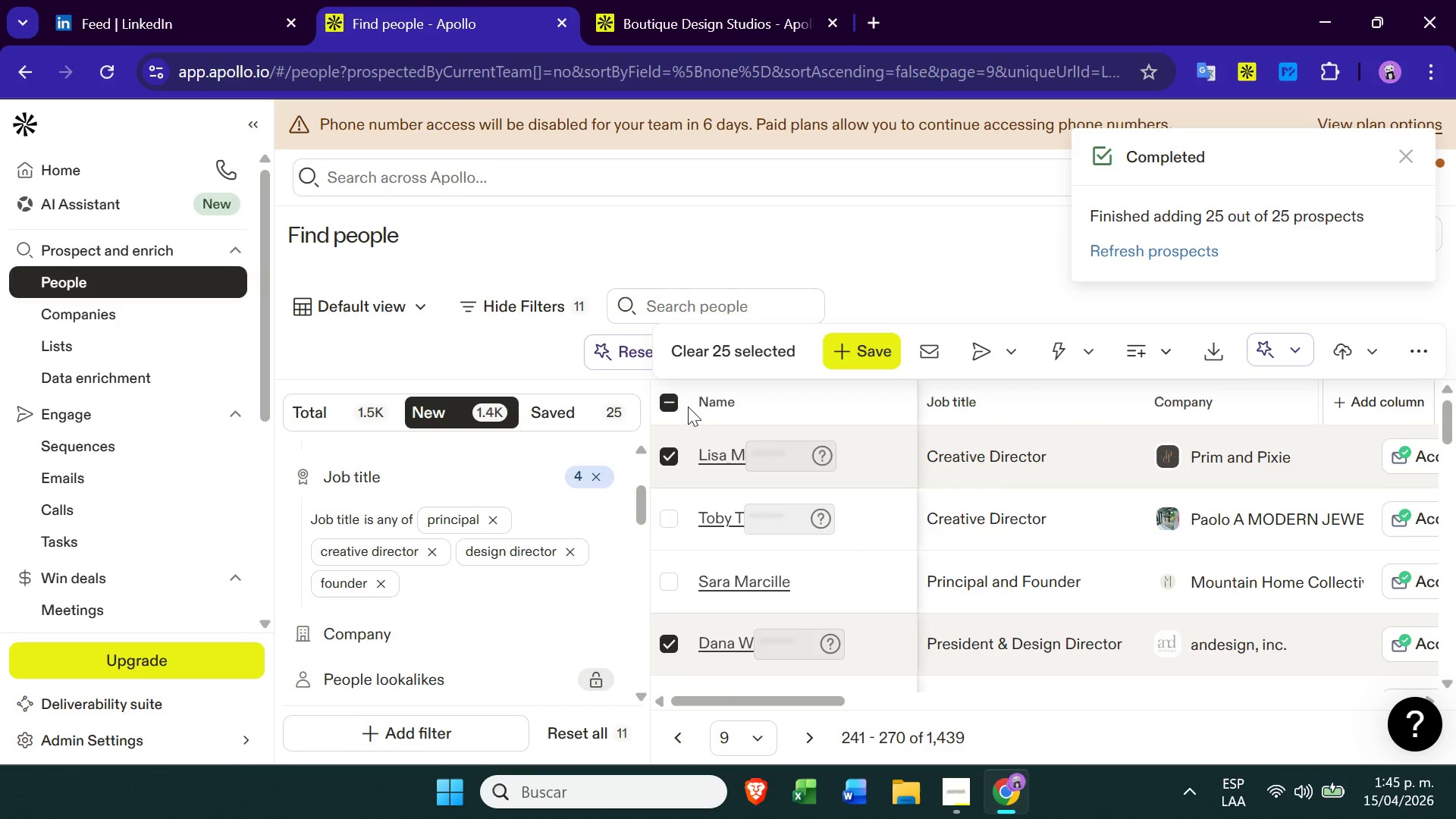 
left_click([673, 400])
 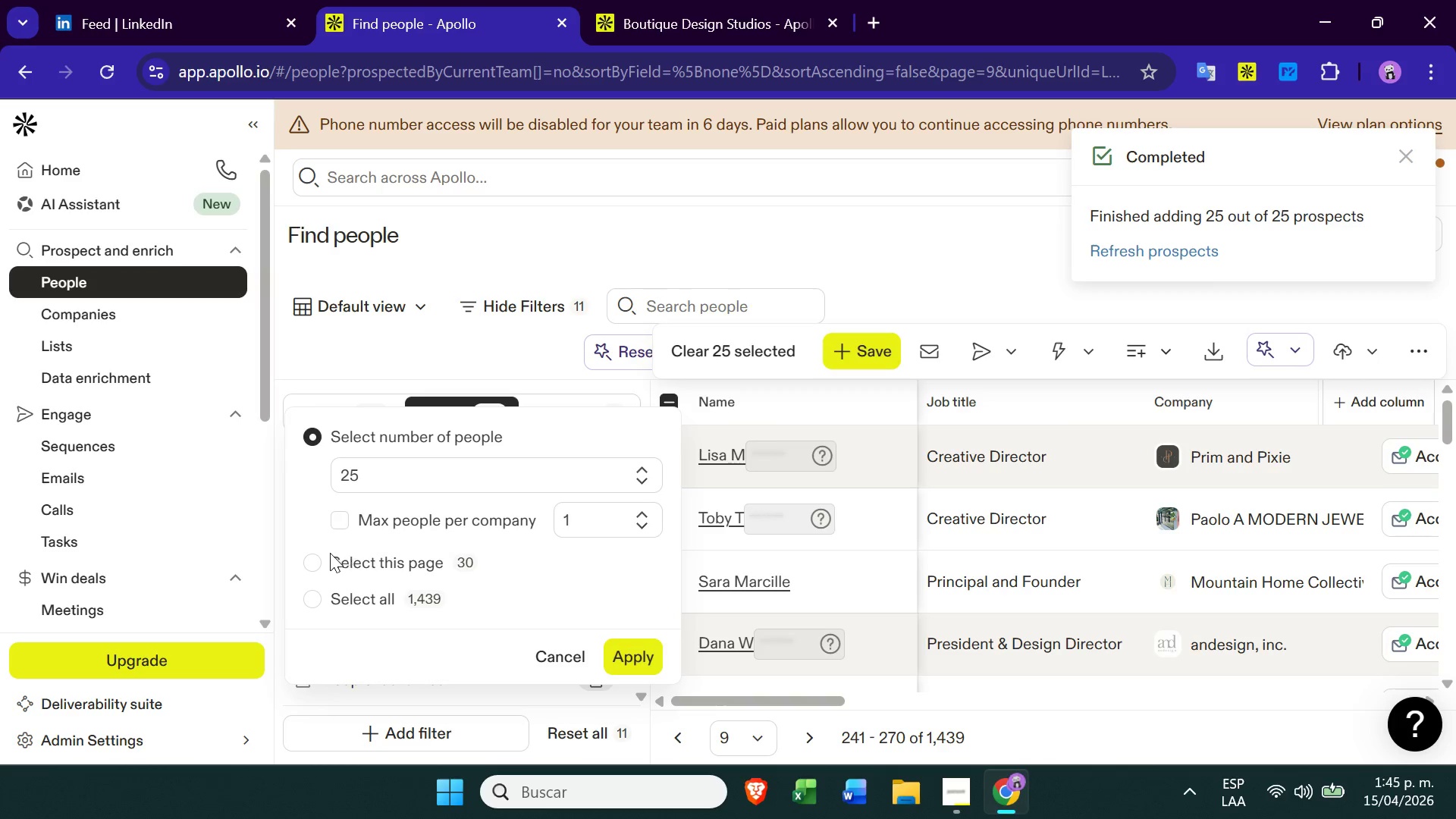 
left_click([334, 529])
 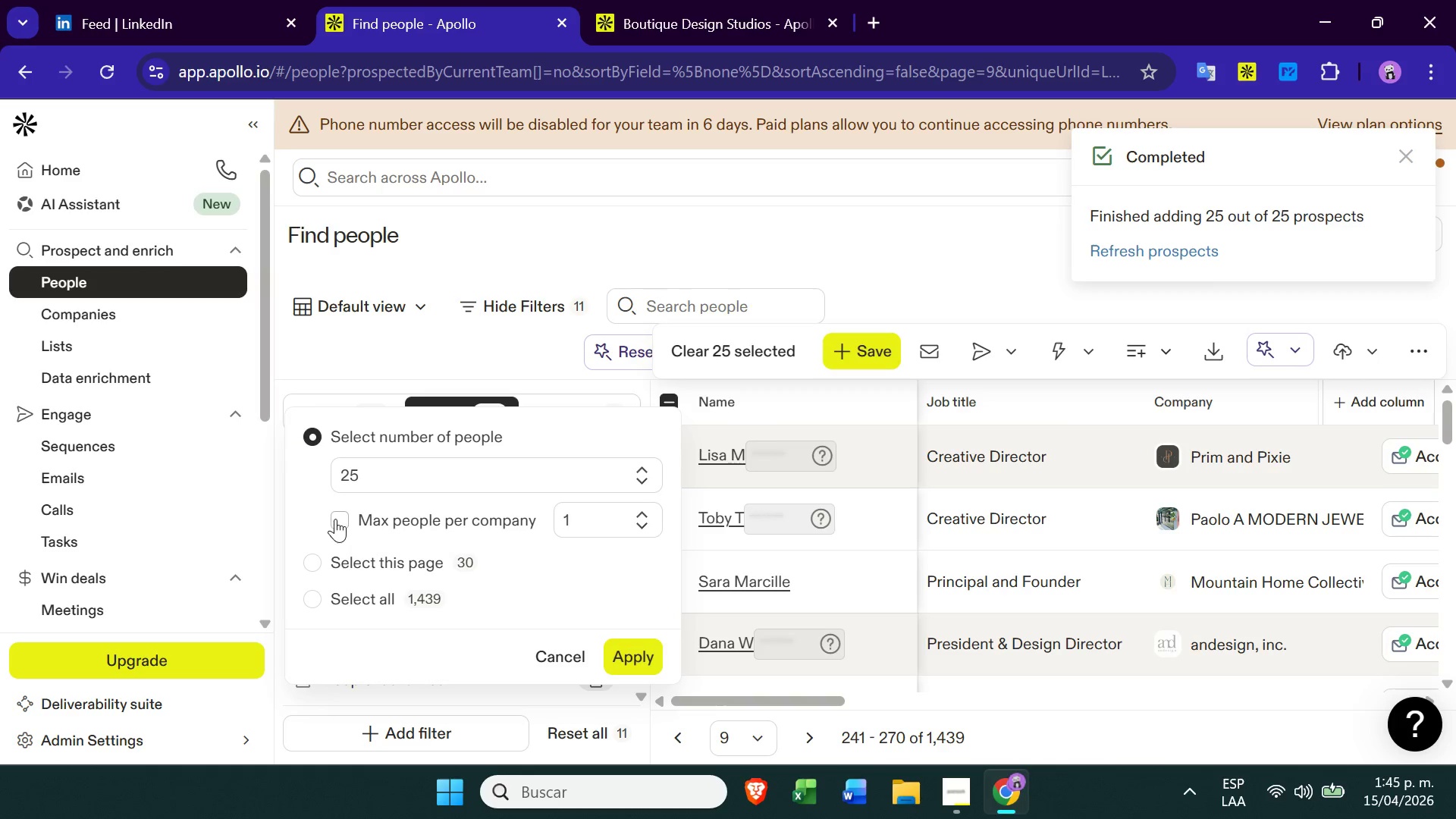 
left_click([337, 518])
 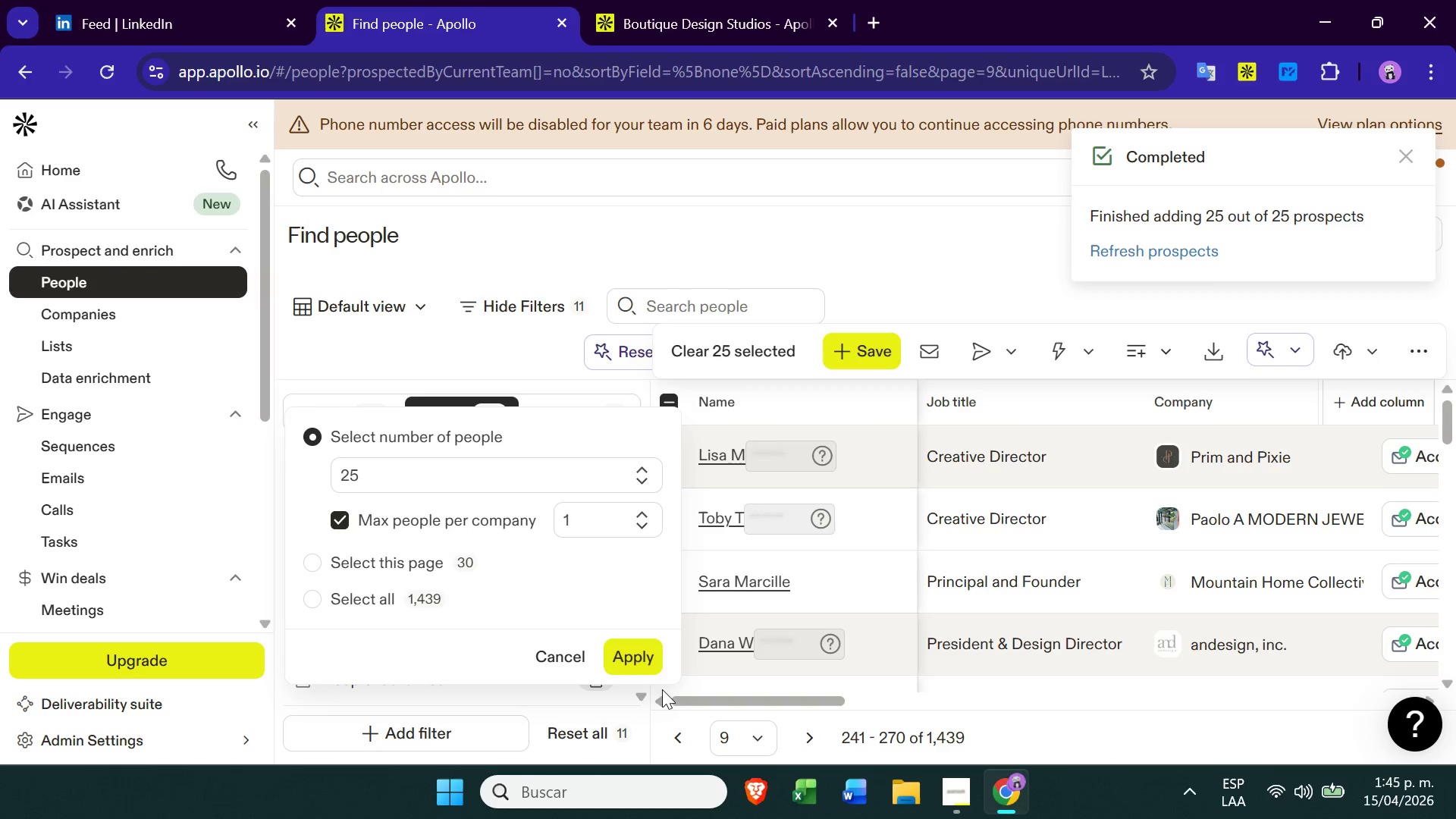 
left_click([629, 662])
 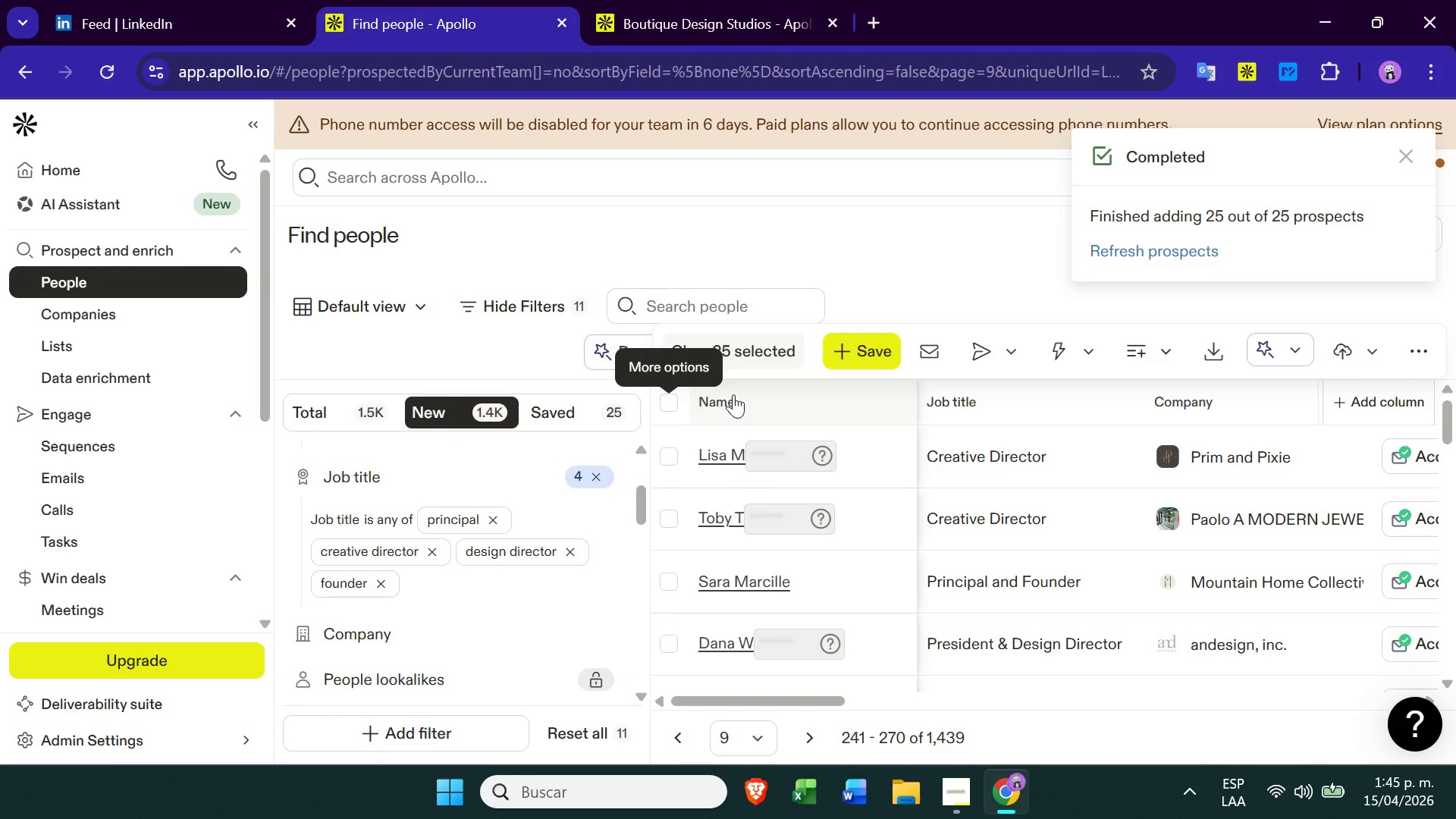 
left_click([670, 404])
 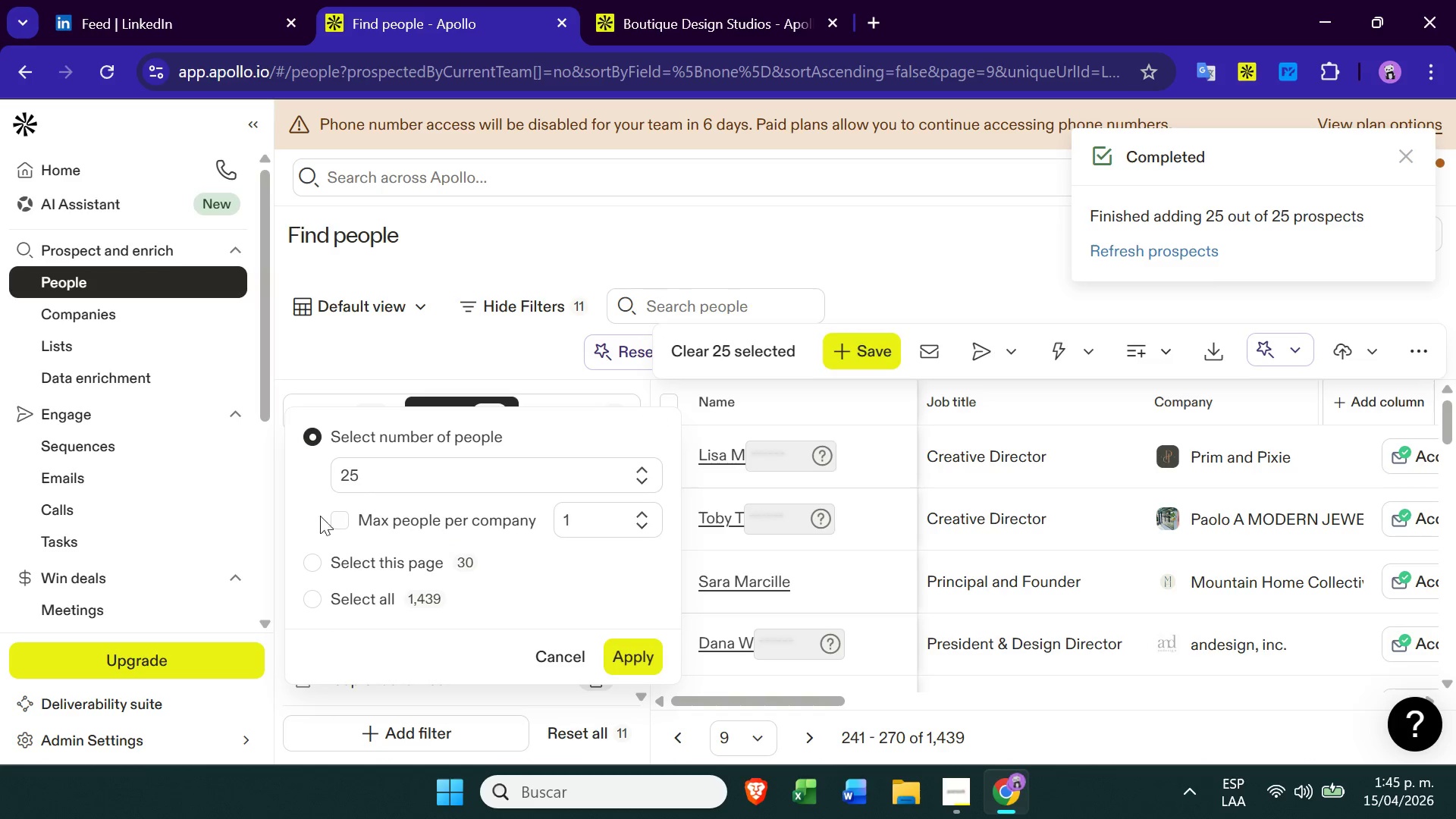 
left_click([328, 514])
 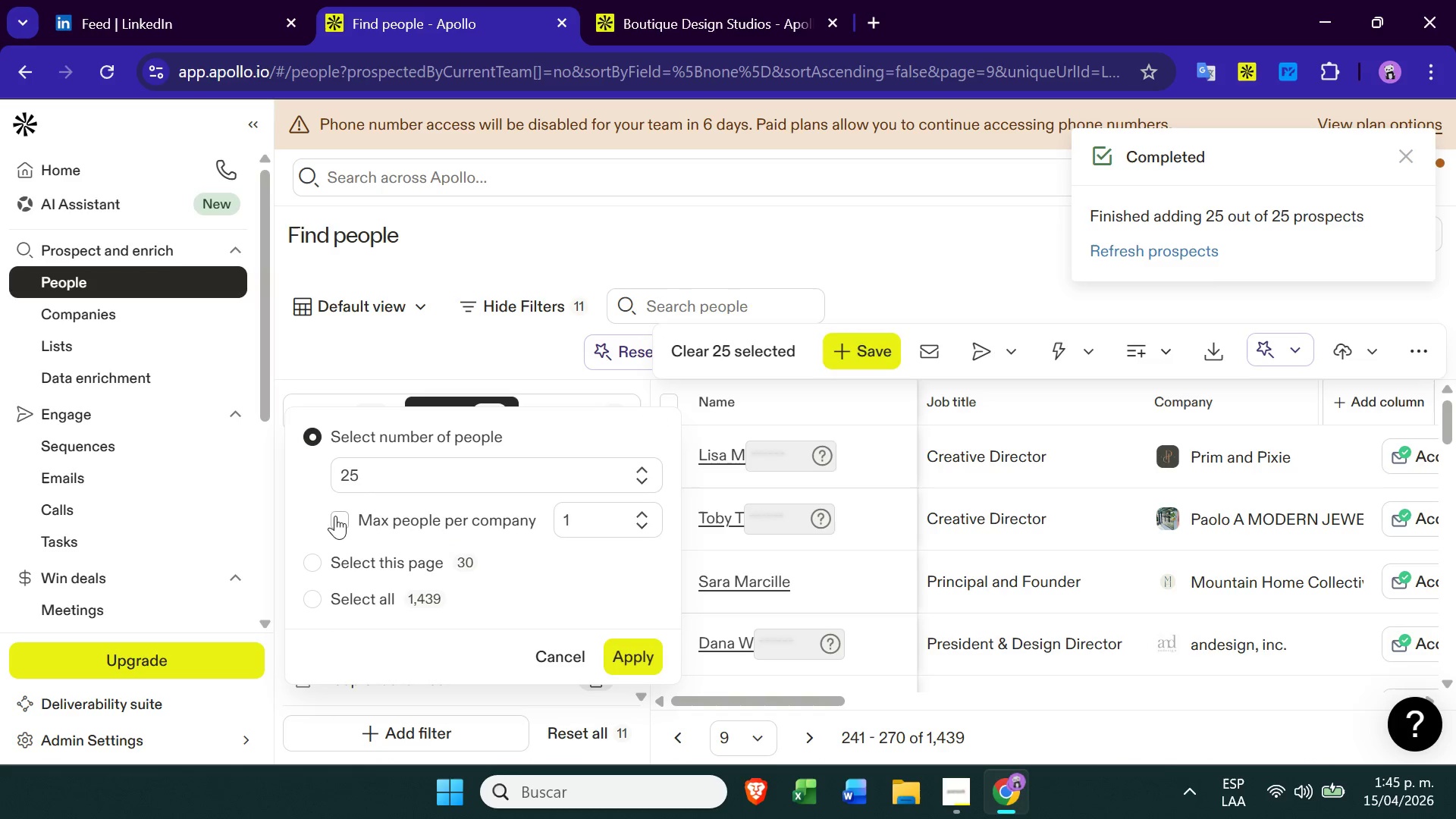 
left_click([338, 517])
 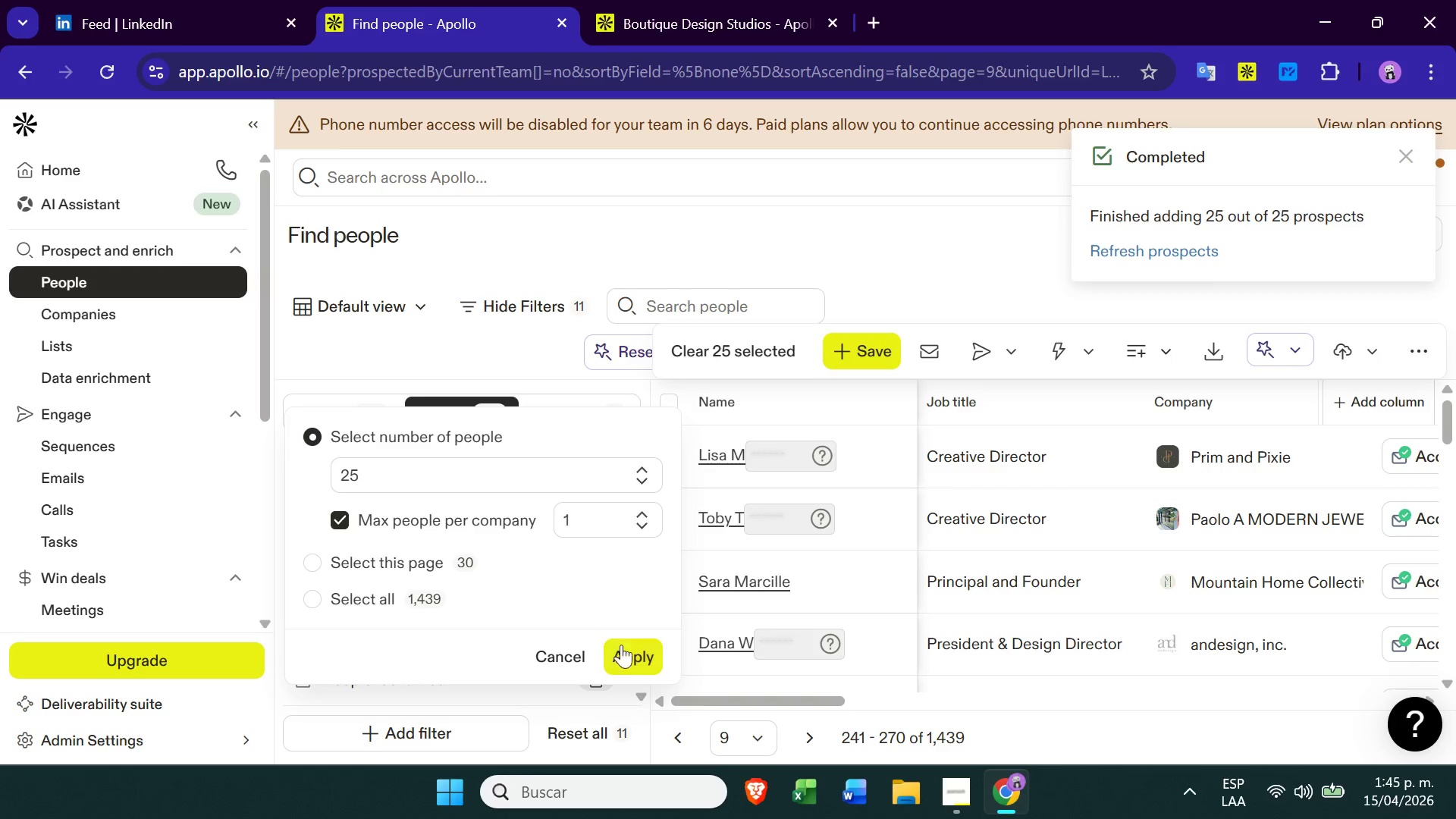 
left_click([625, 652])
 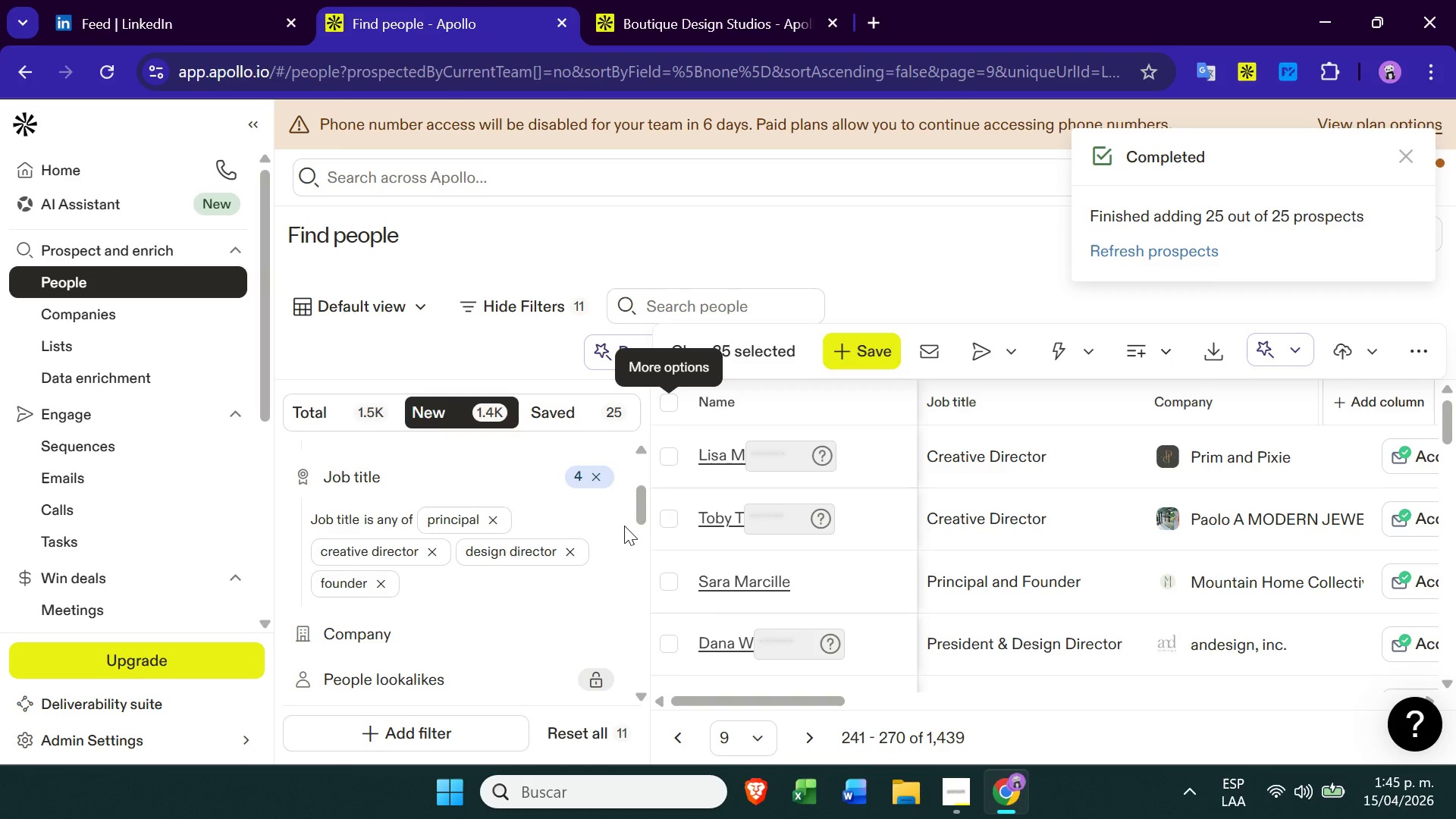 
left_click([666, 460])
 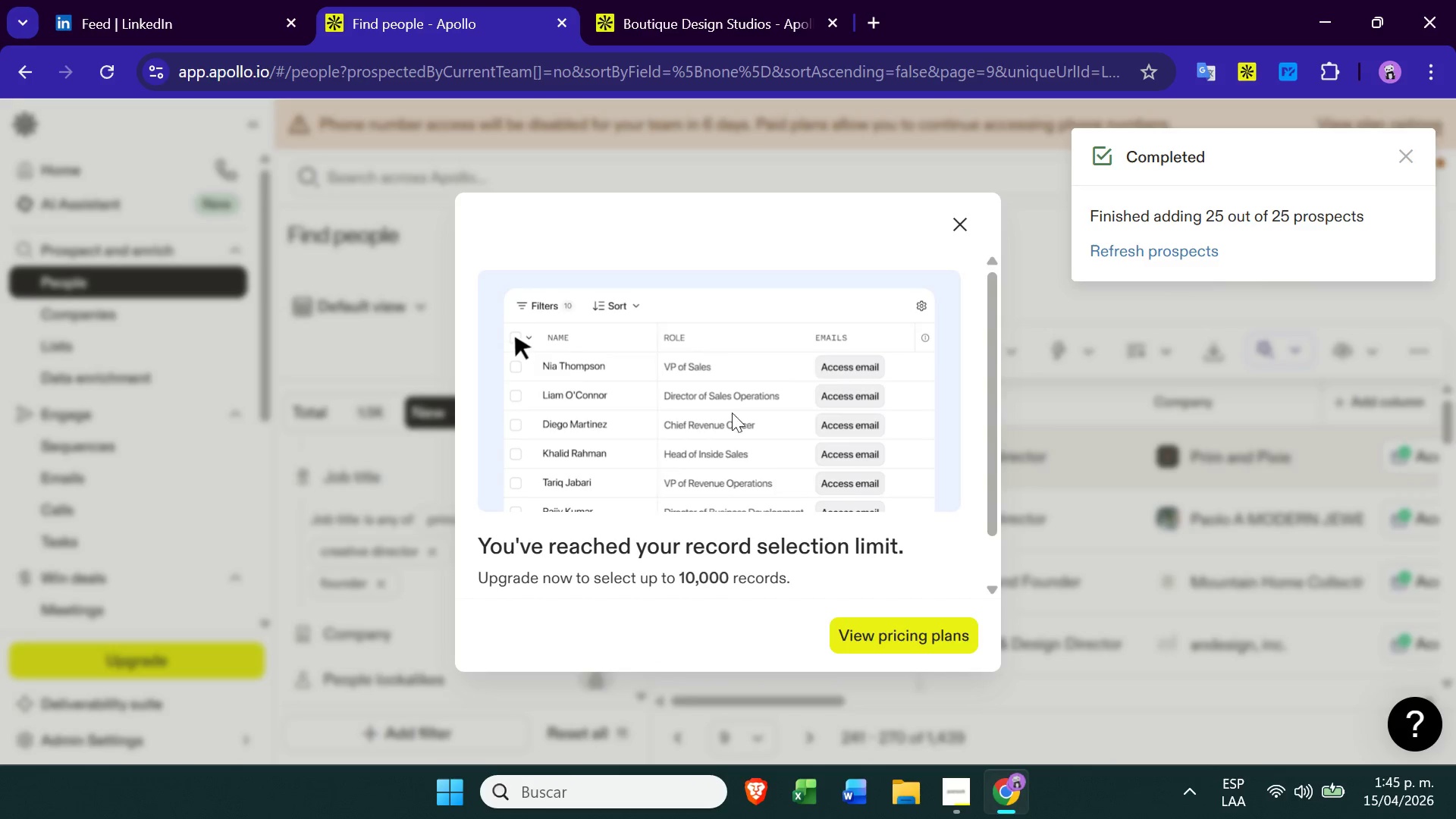 
left_click([958, 223])
 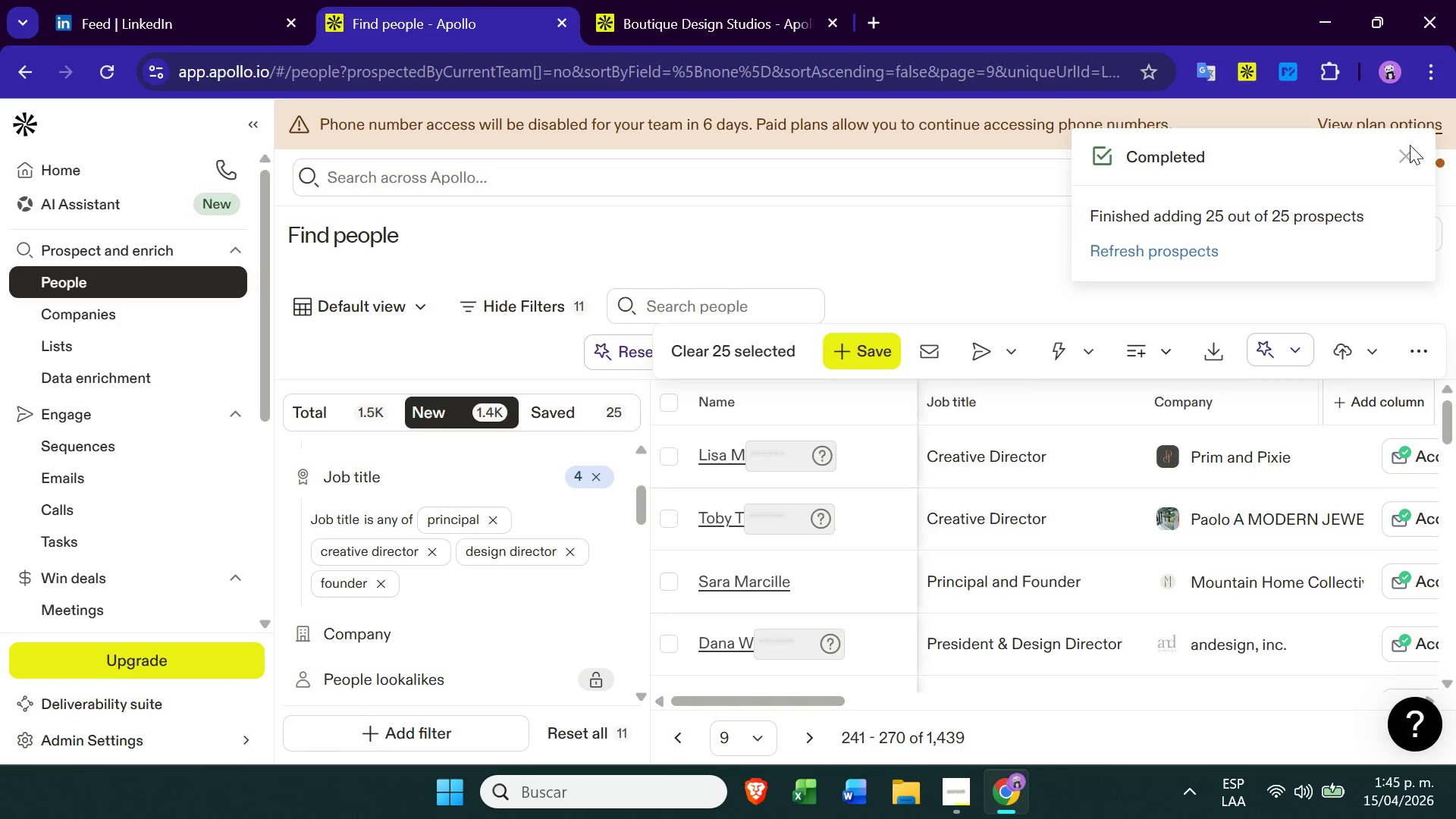 
left_click([1408, 151])
 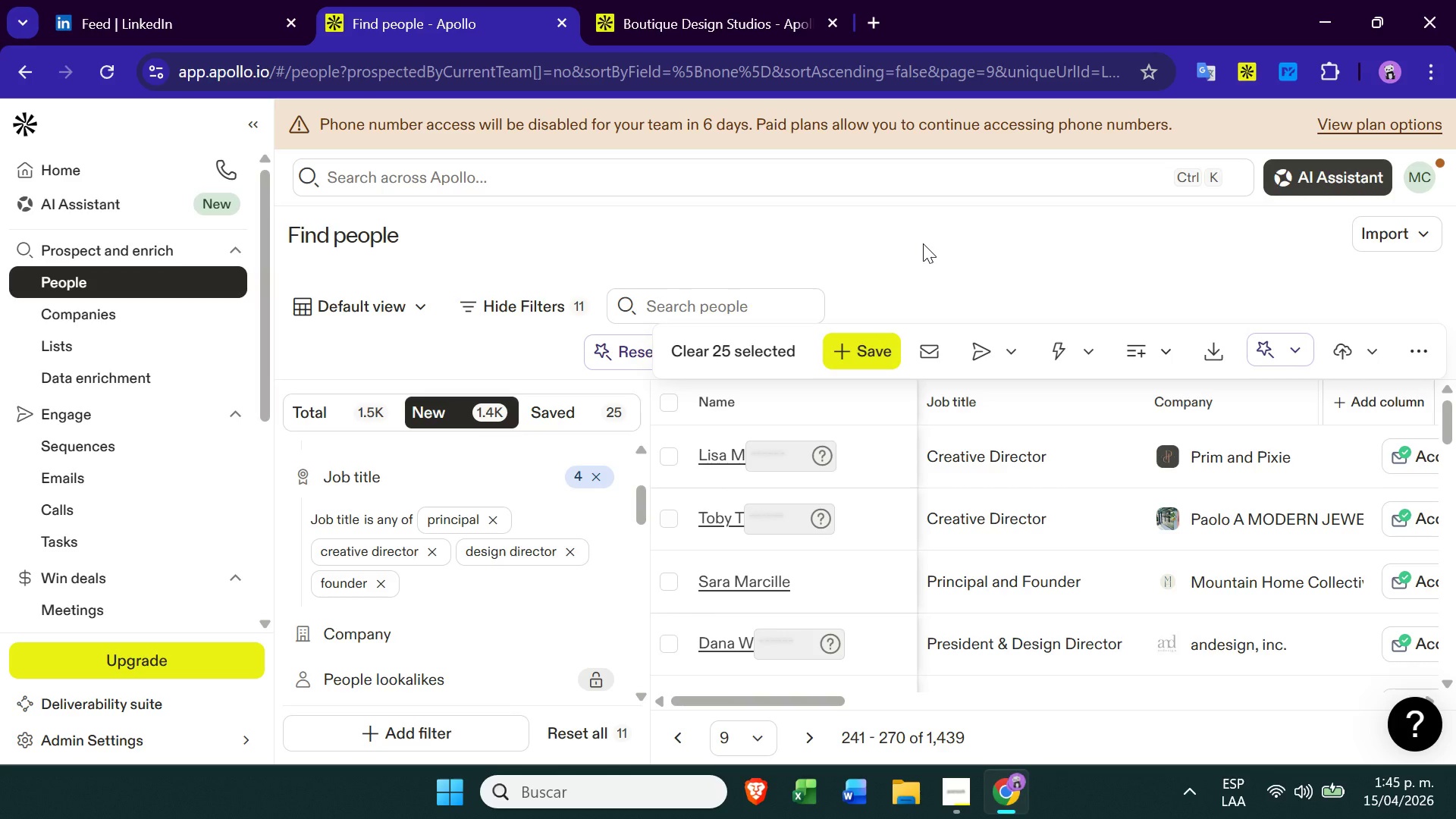 
left_click([871, 303])
 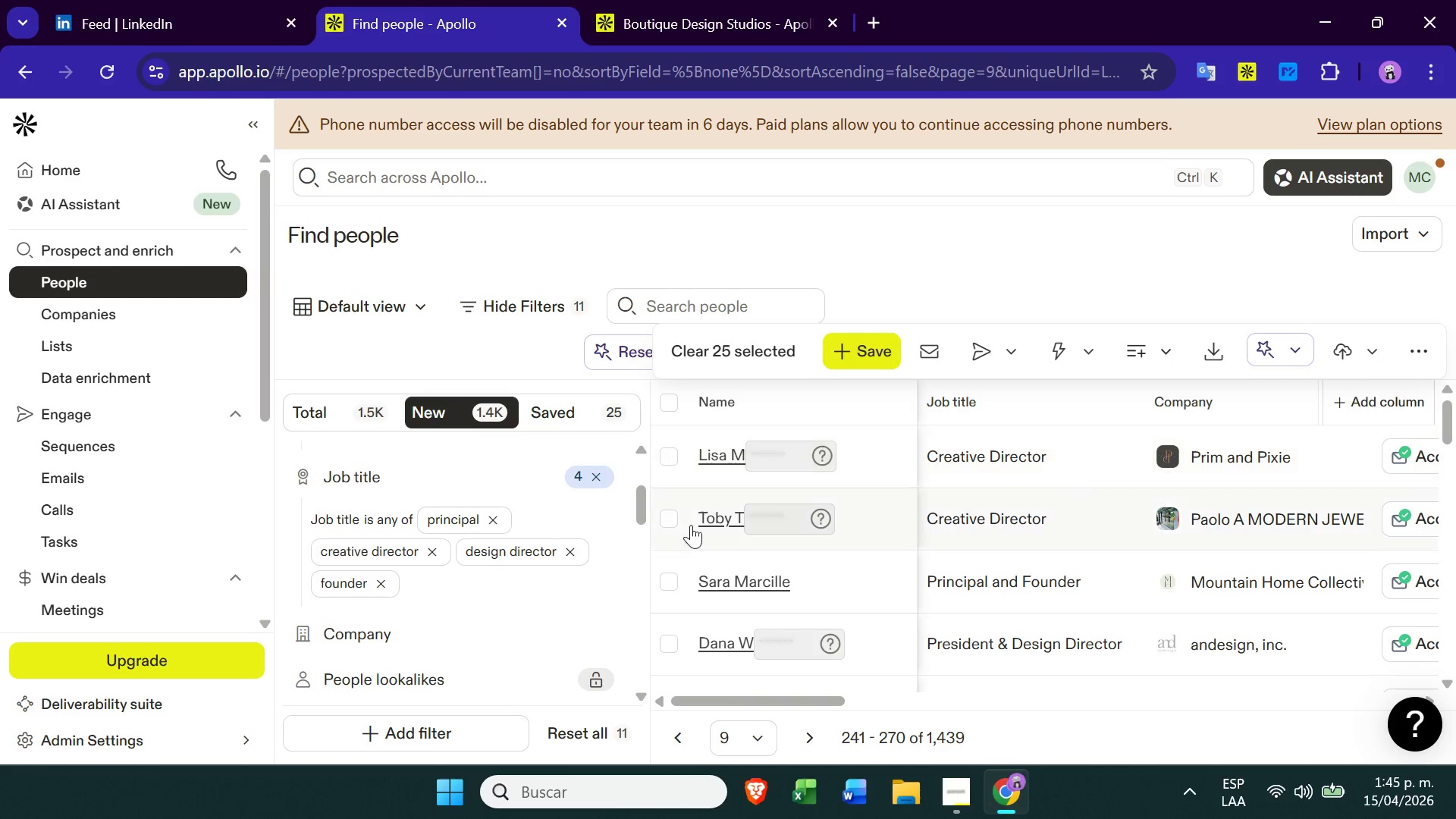 
left_click([671, 579])
 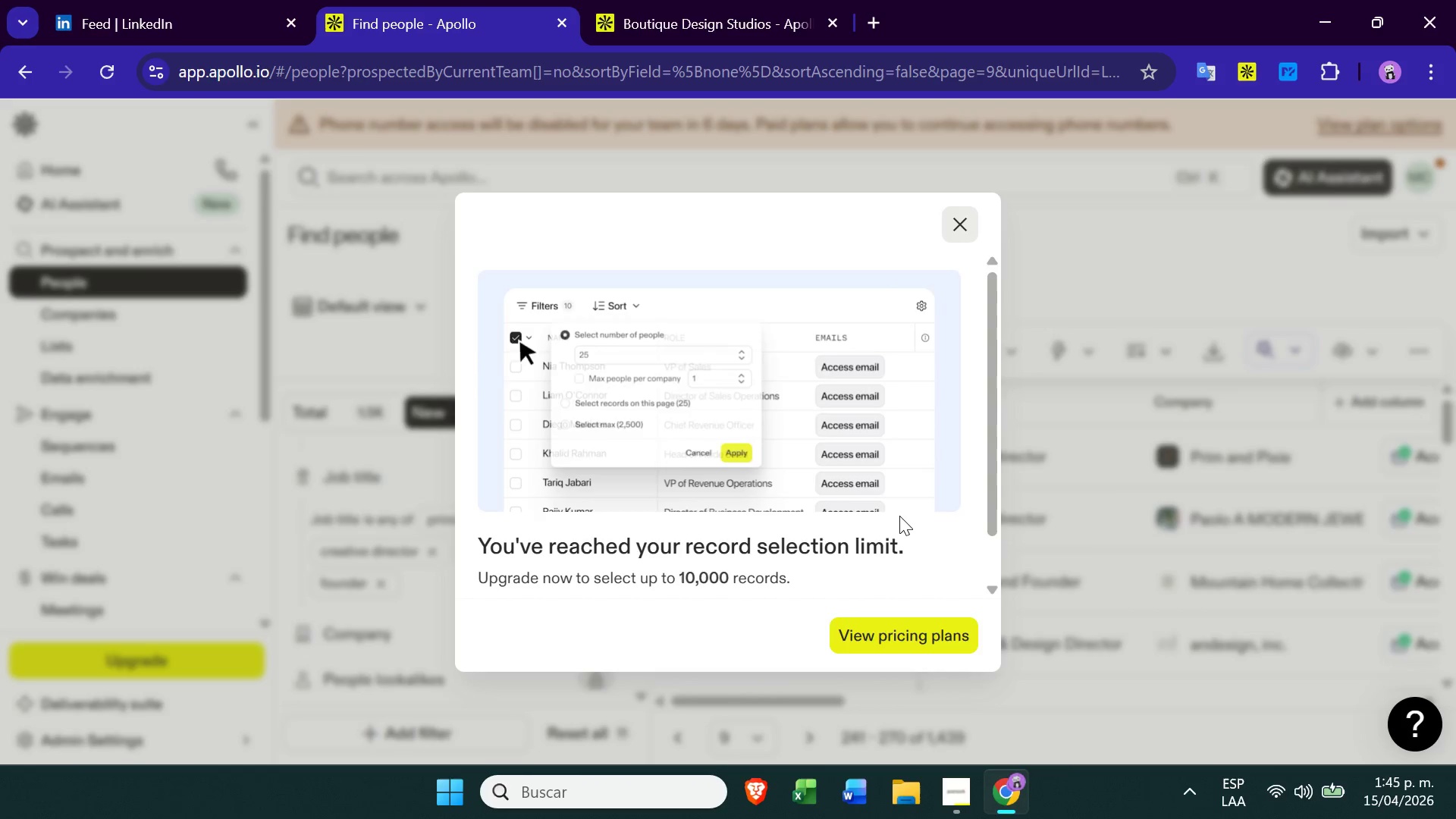 
left_click([893, 640])
 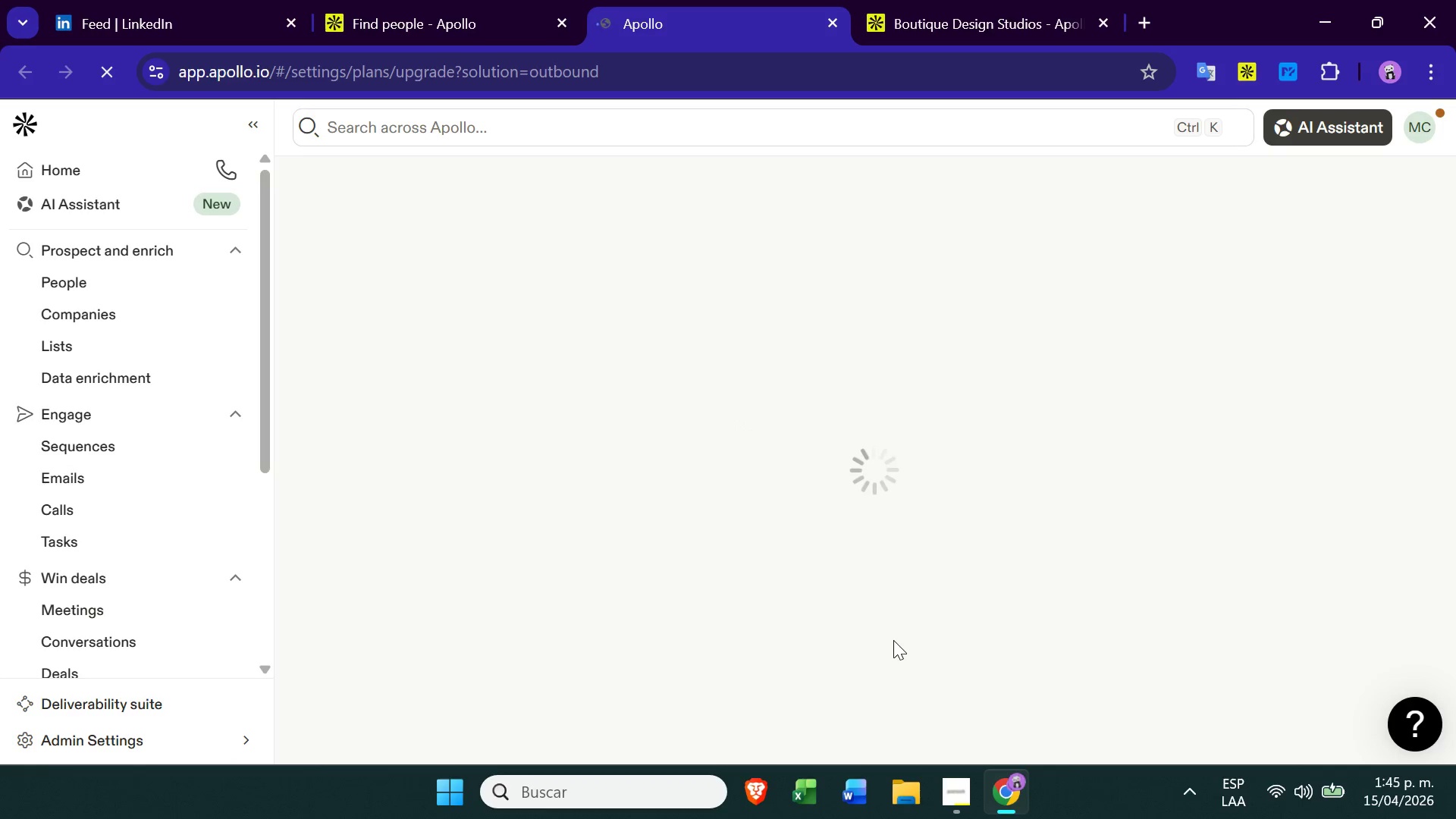 
wait(9.61)
 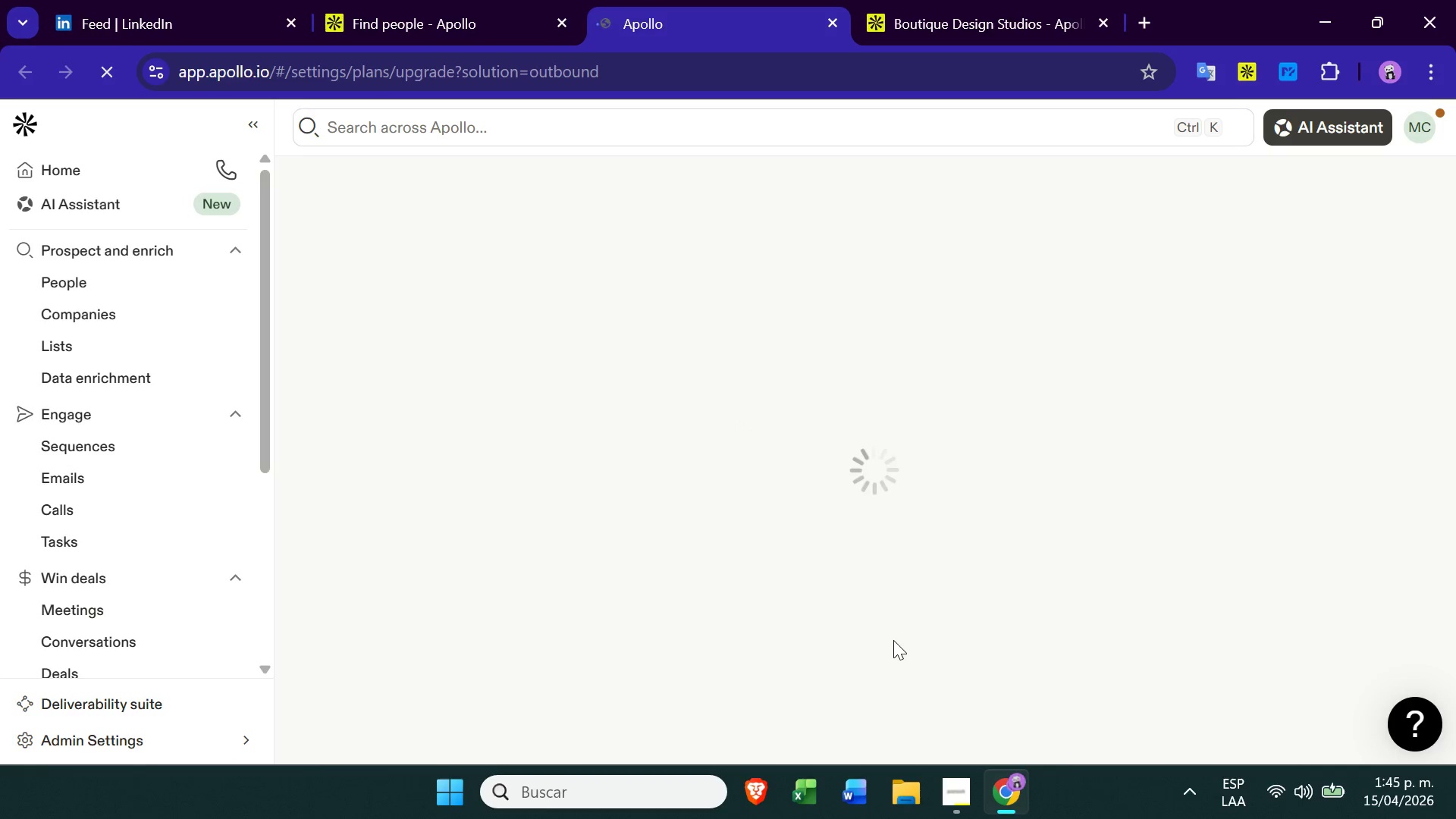 
left_click([899, 287])
 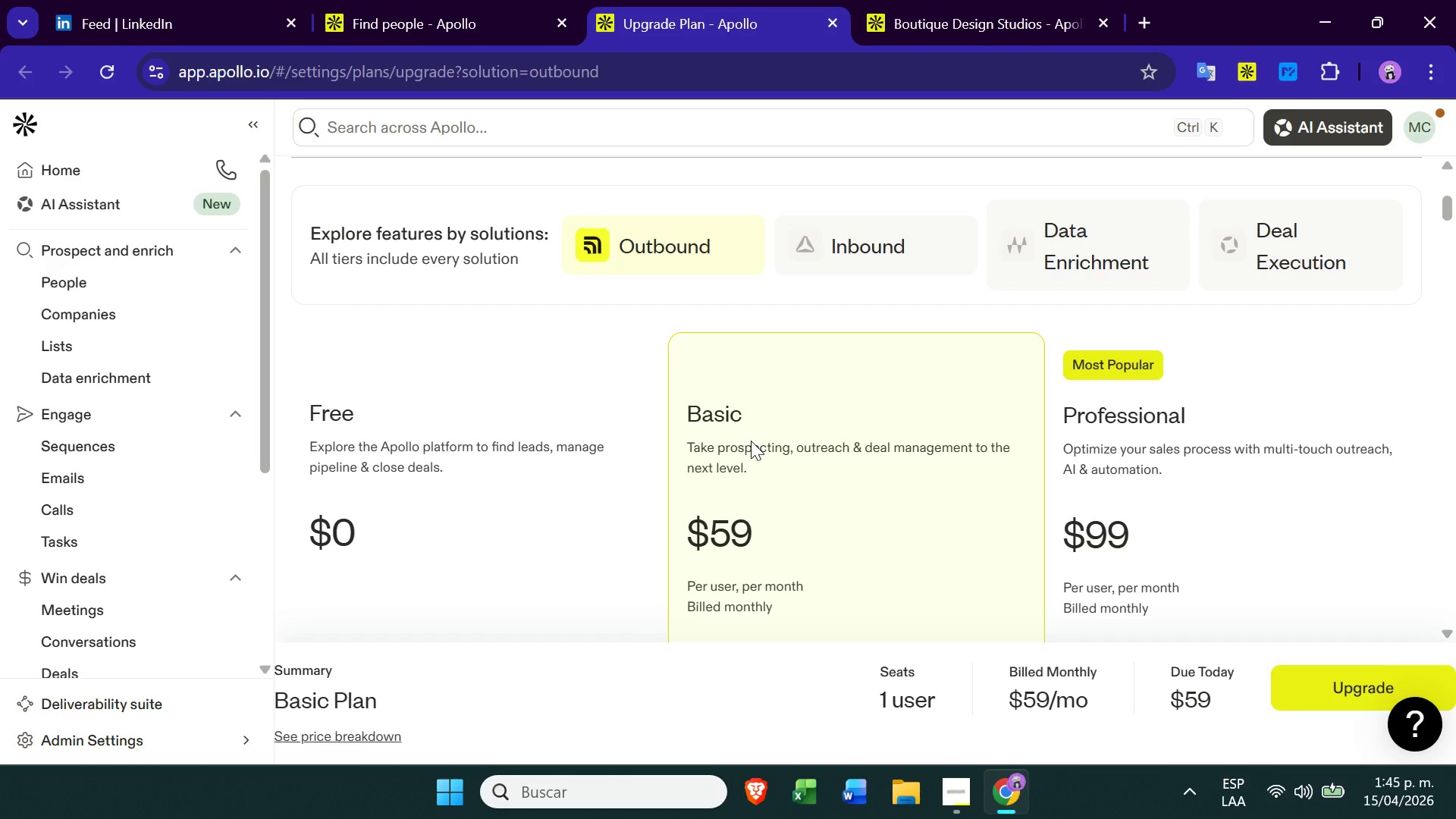 
wait(8.67)
 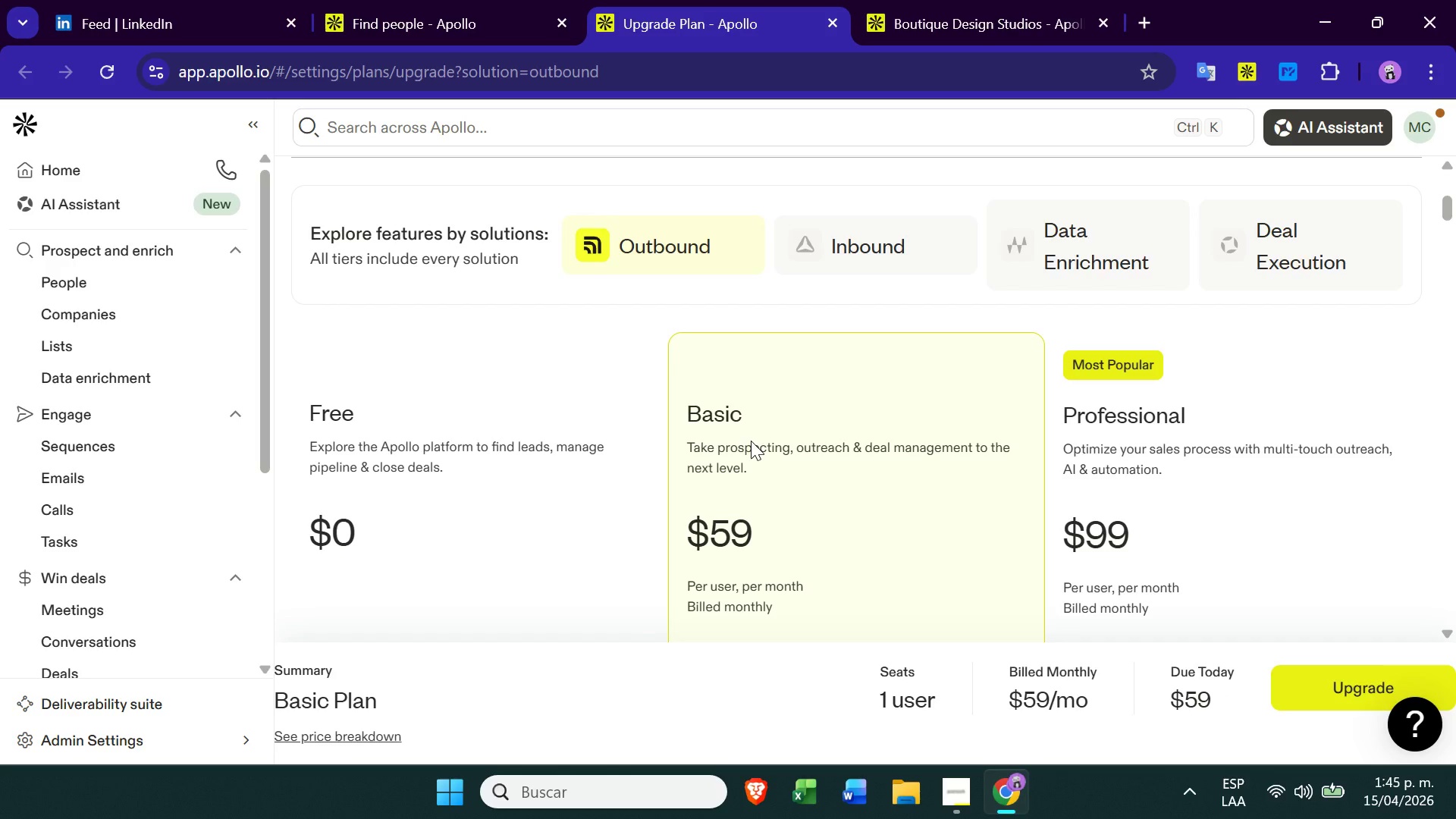 
left_click([376, 0])
 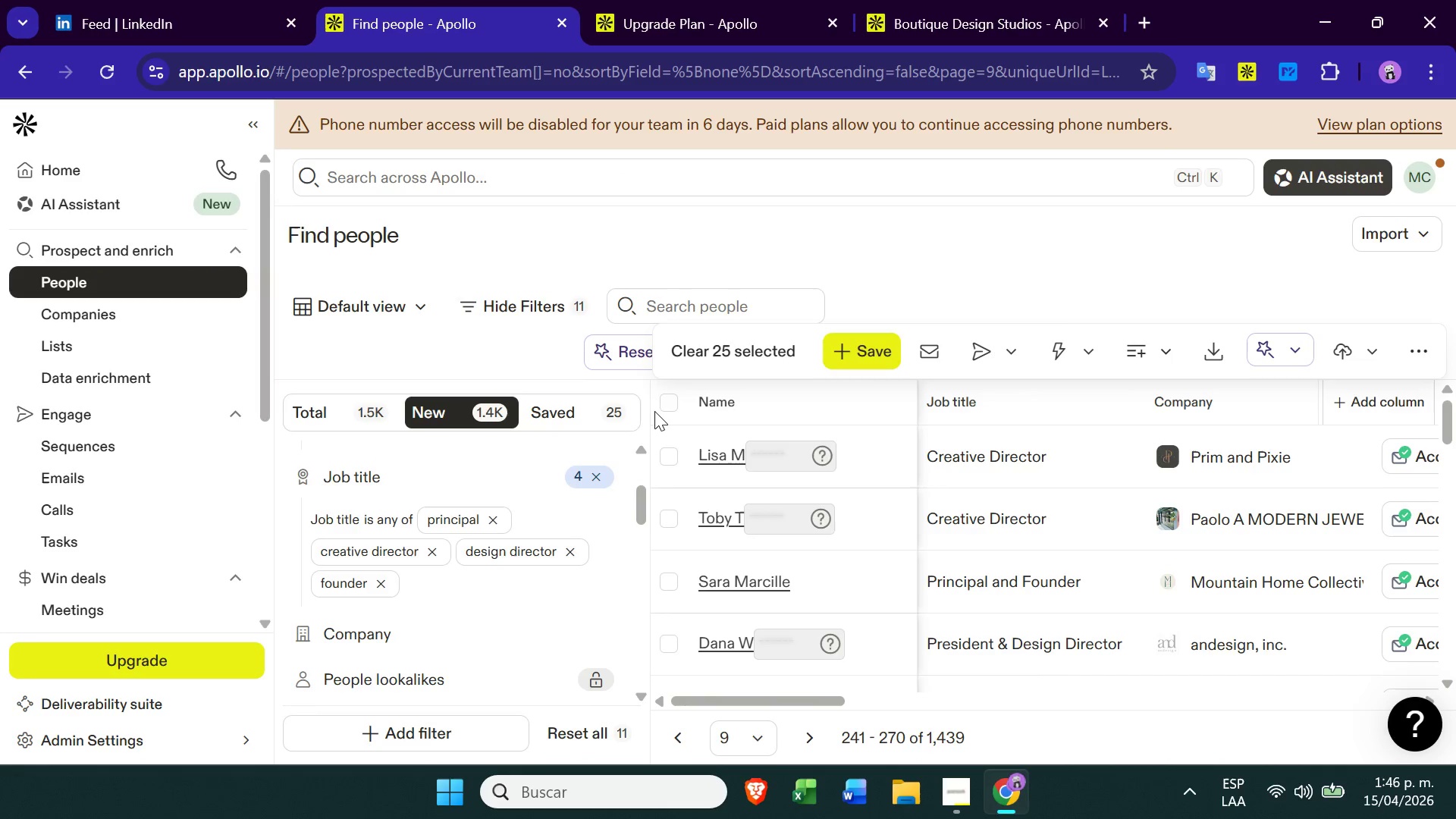 
left_click([664, 405])
 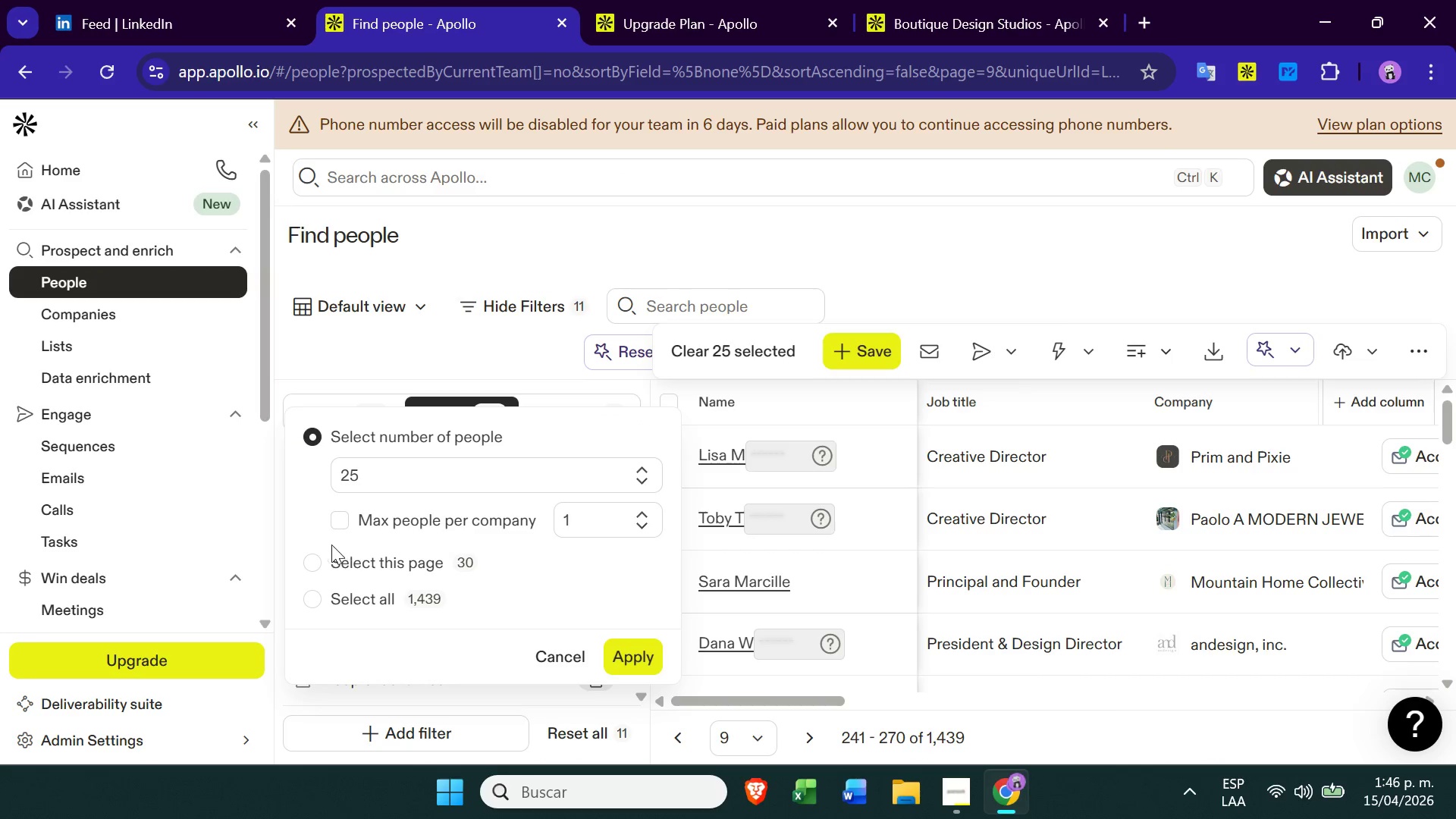 
left_click([316, 566])
 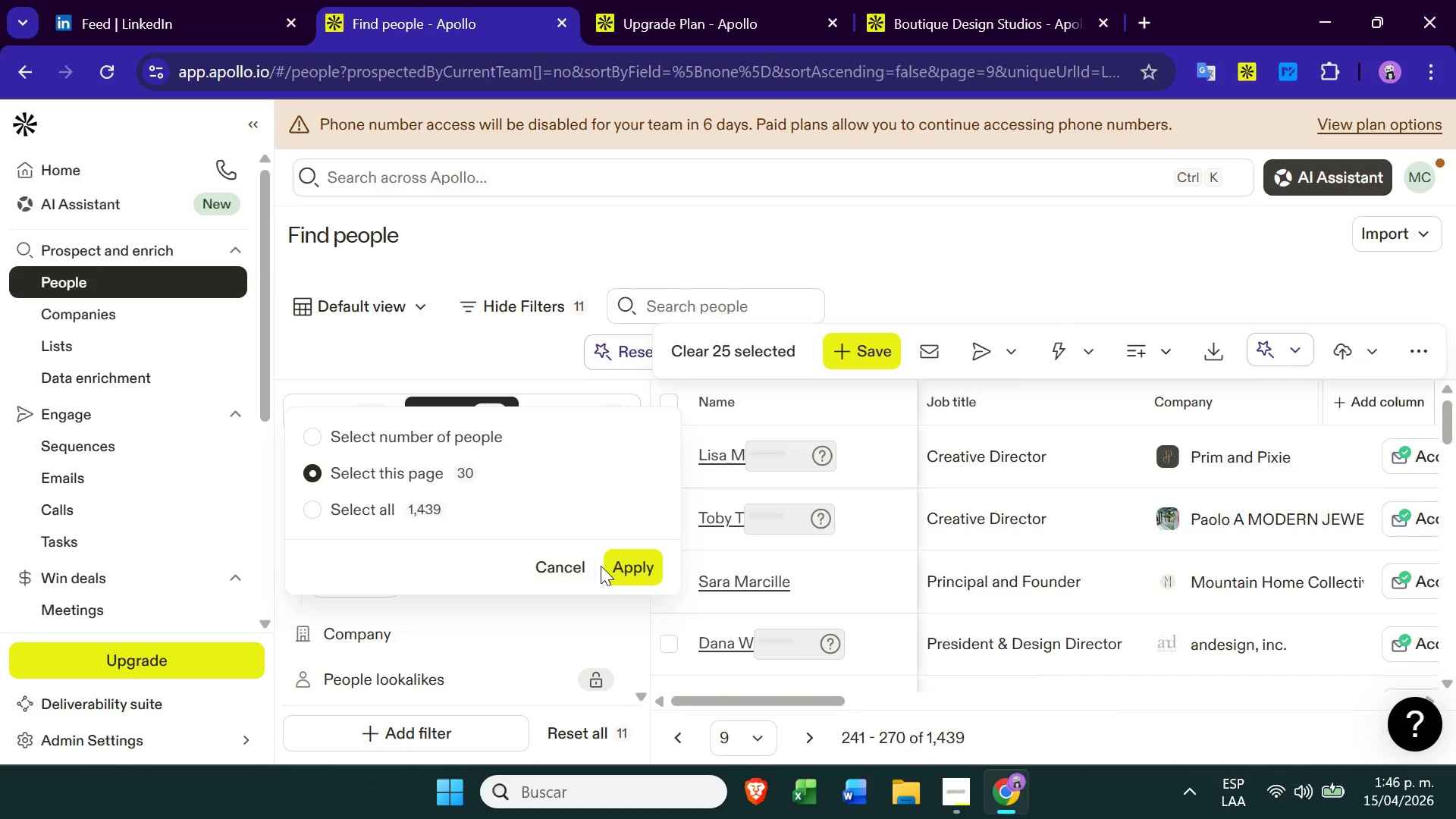 
left_click([621, 563])
 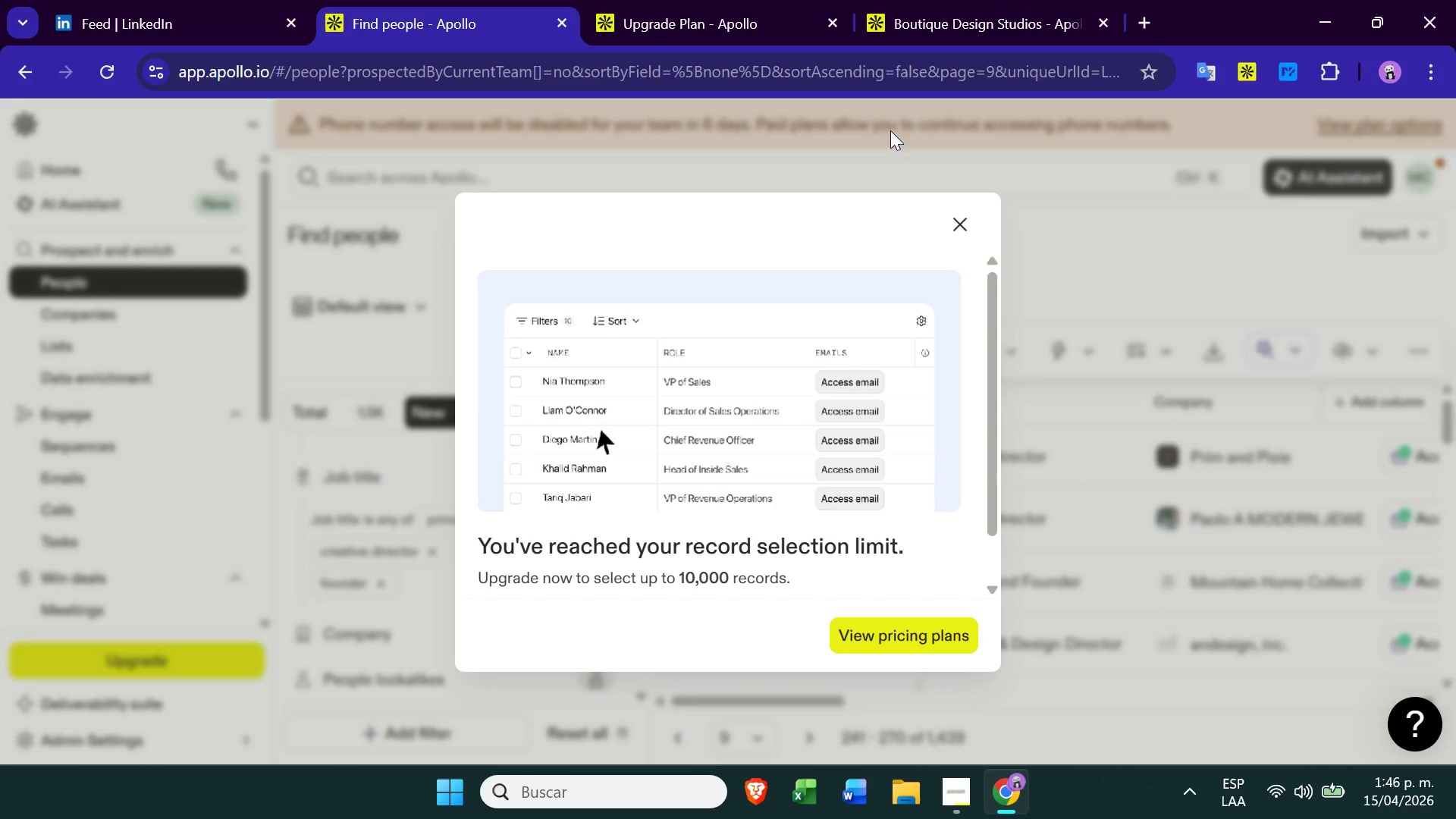 
left_click([958, 212])
 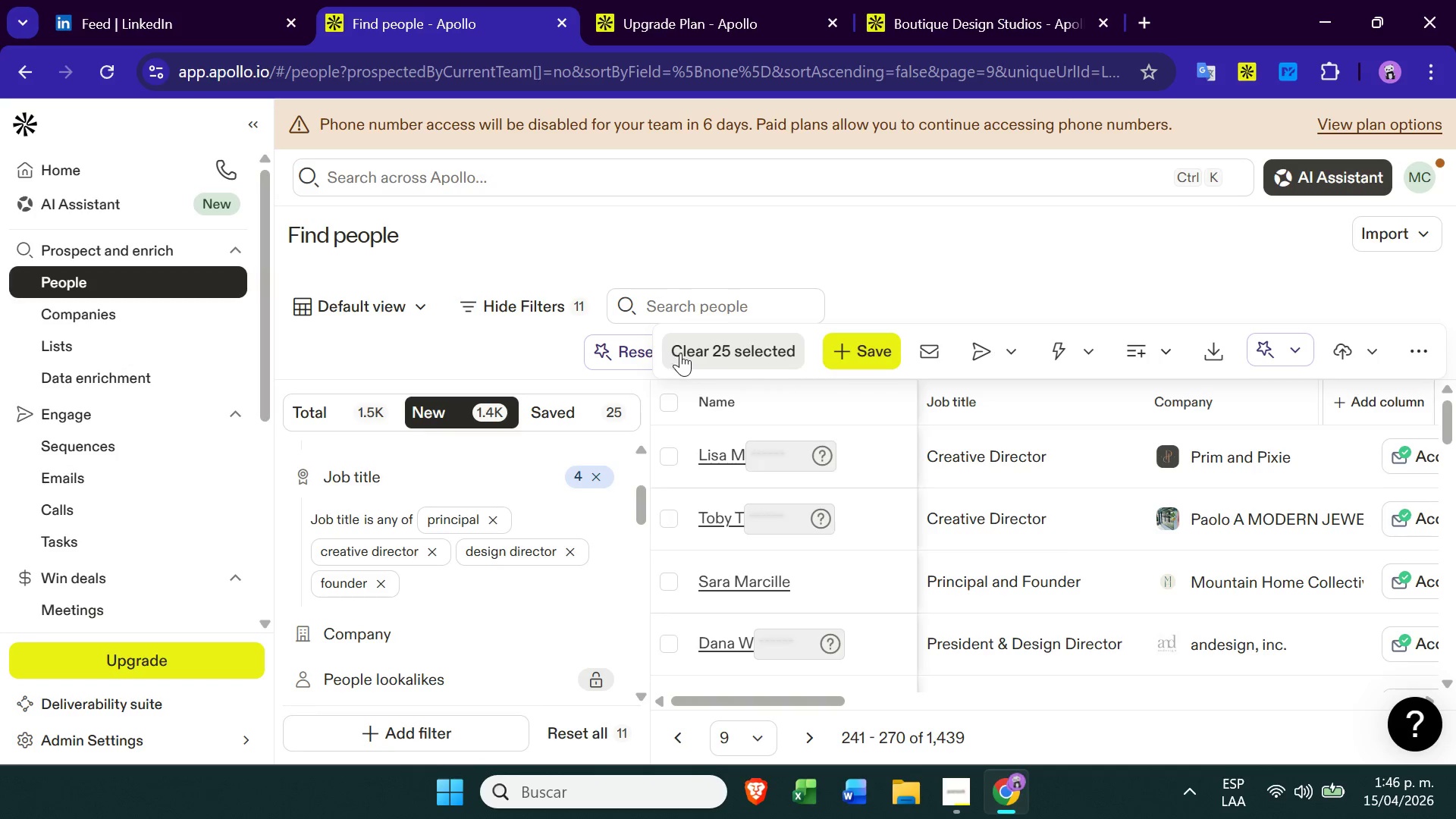 
left_click([723, 354])
 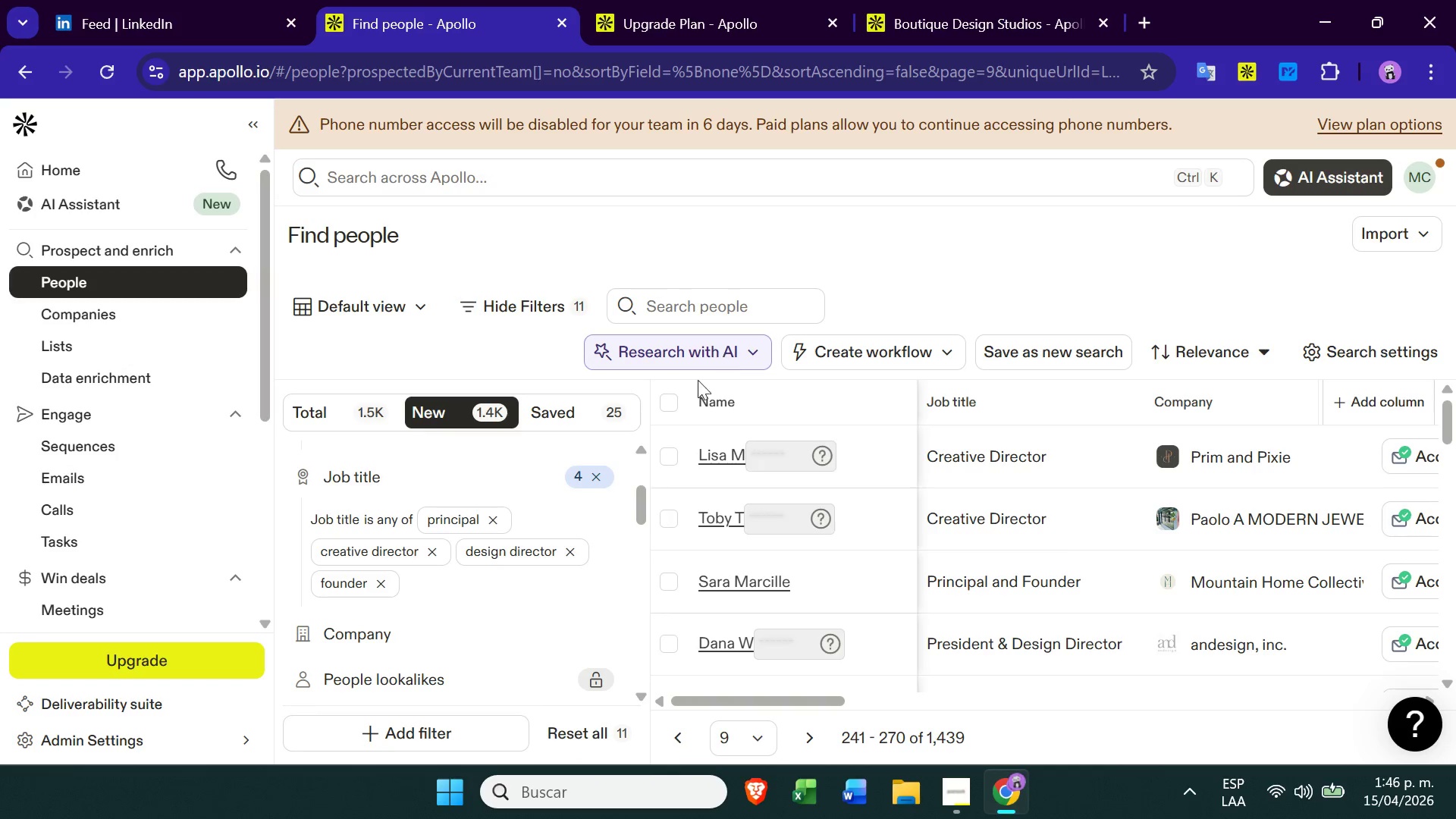 
left_click([670, 400])
 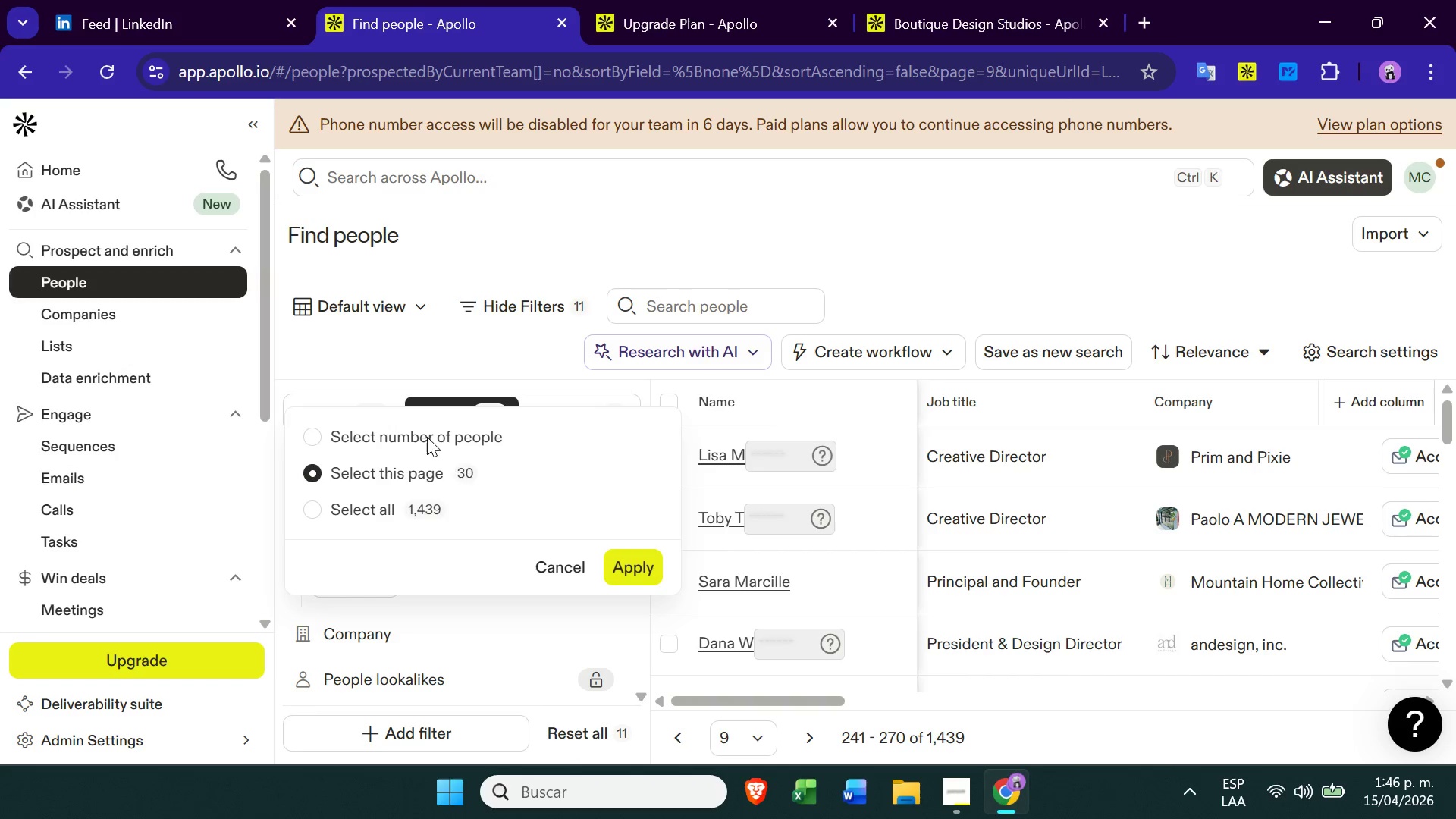 
left_click([426, 434])
 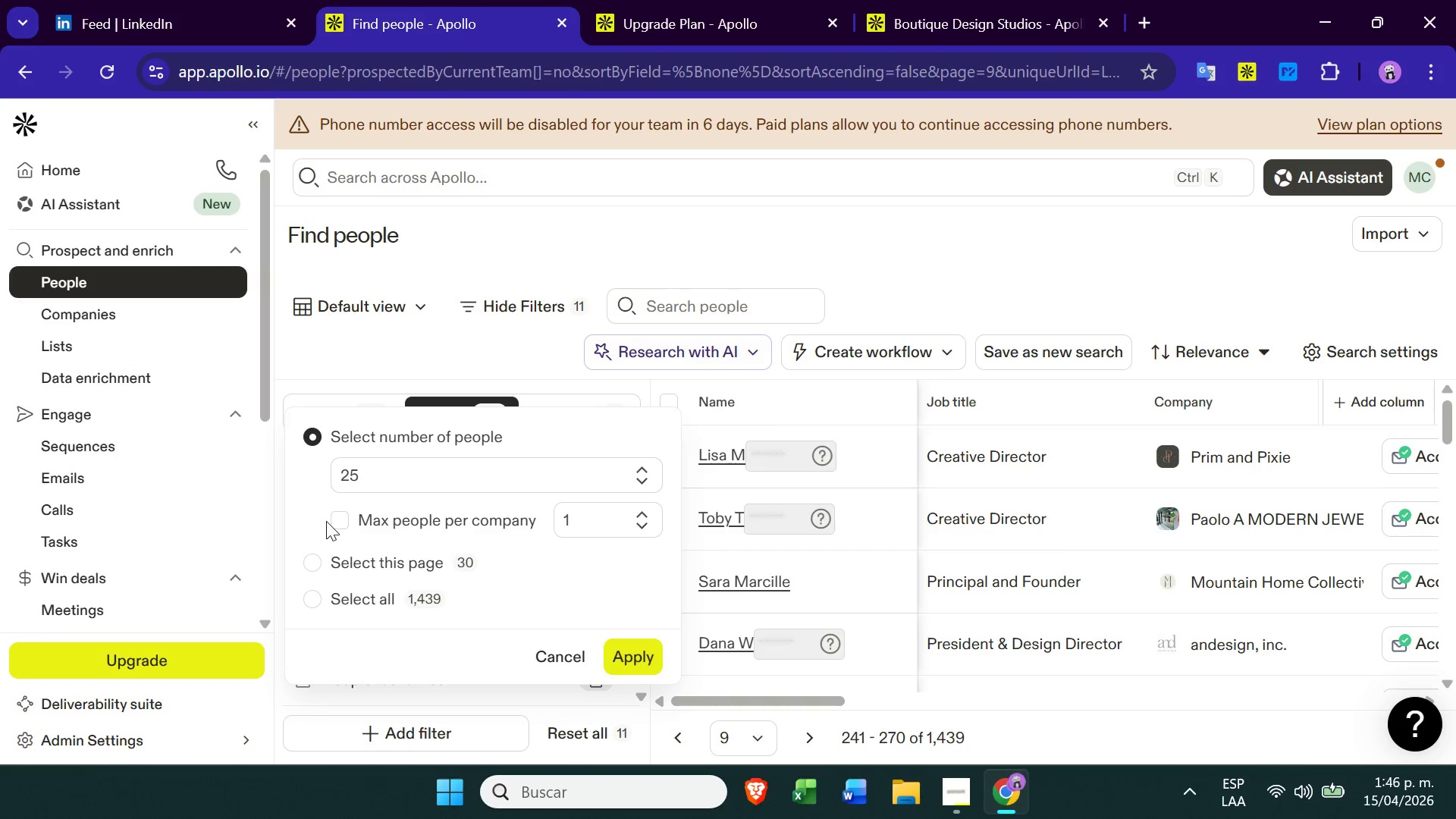 
left_click([346, 525])
 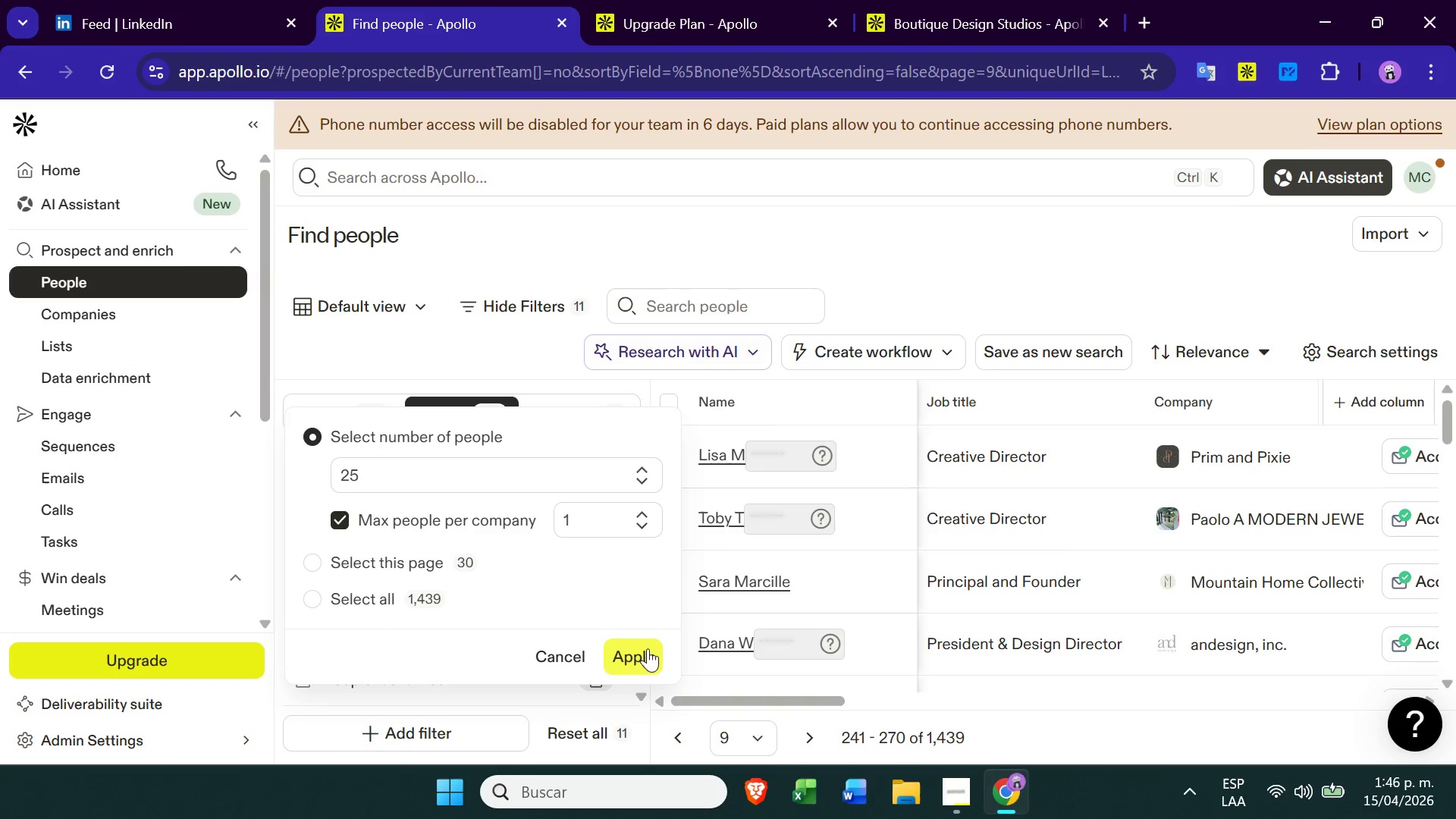 
left_click([636, 658])
 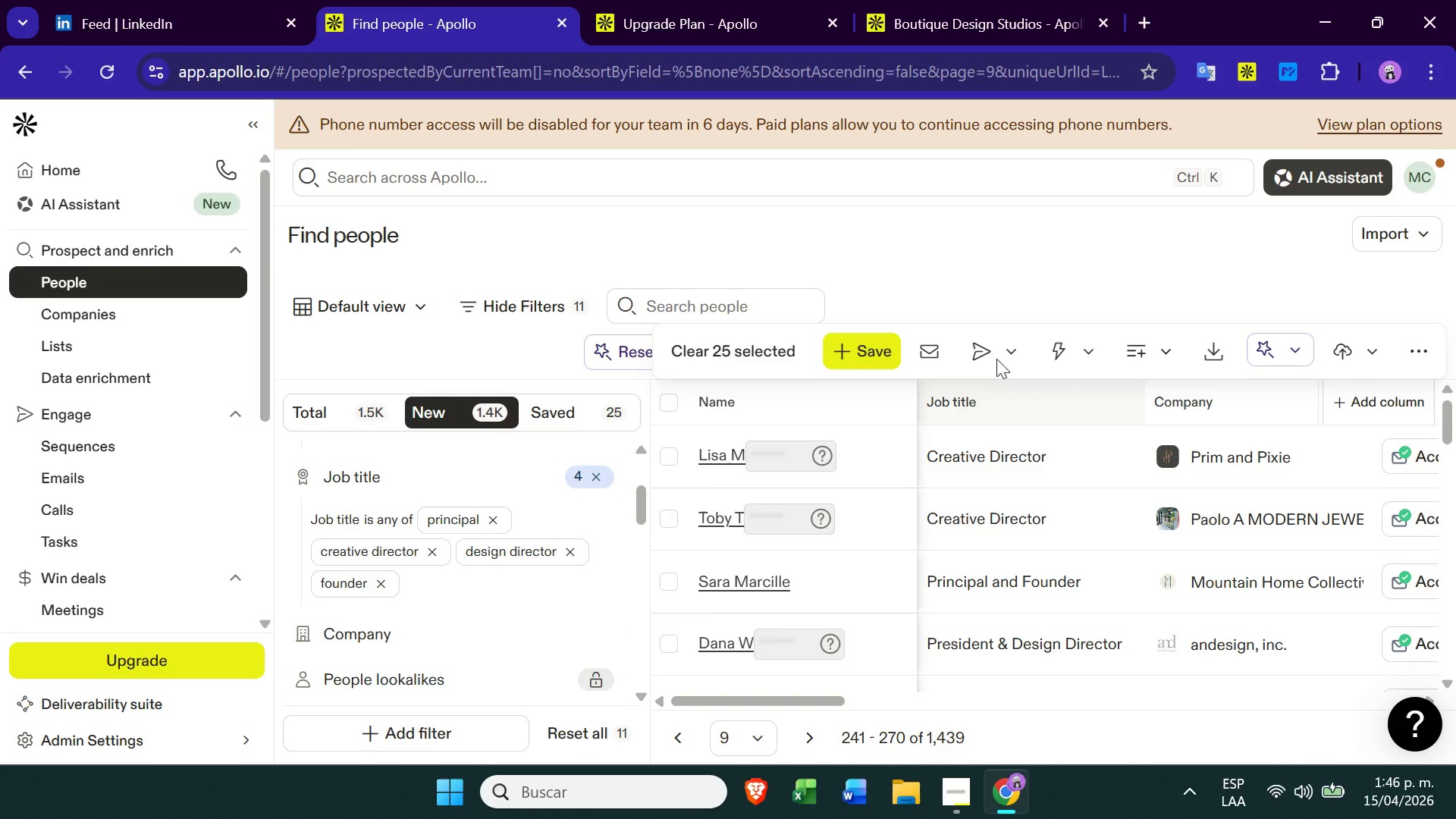 
wait(5.34)
 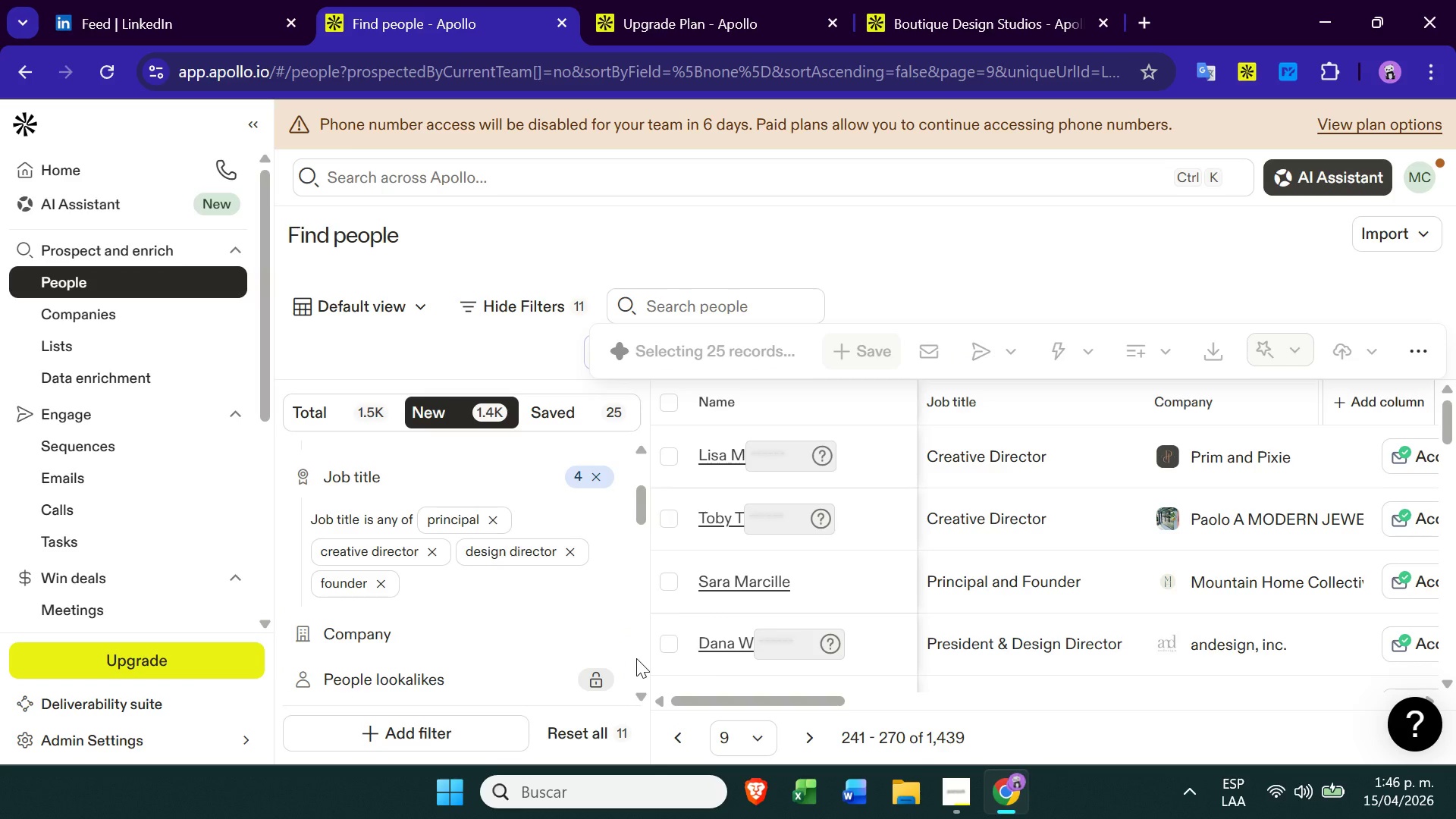 
left_click([904, 6])
 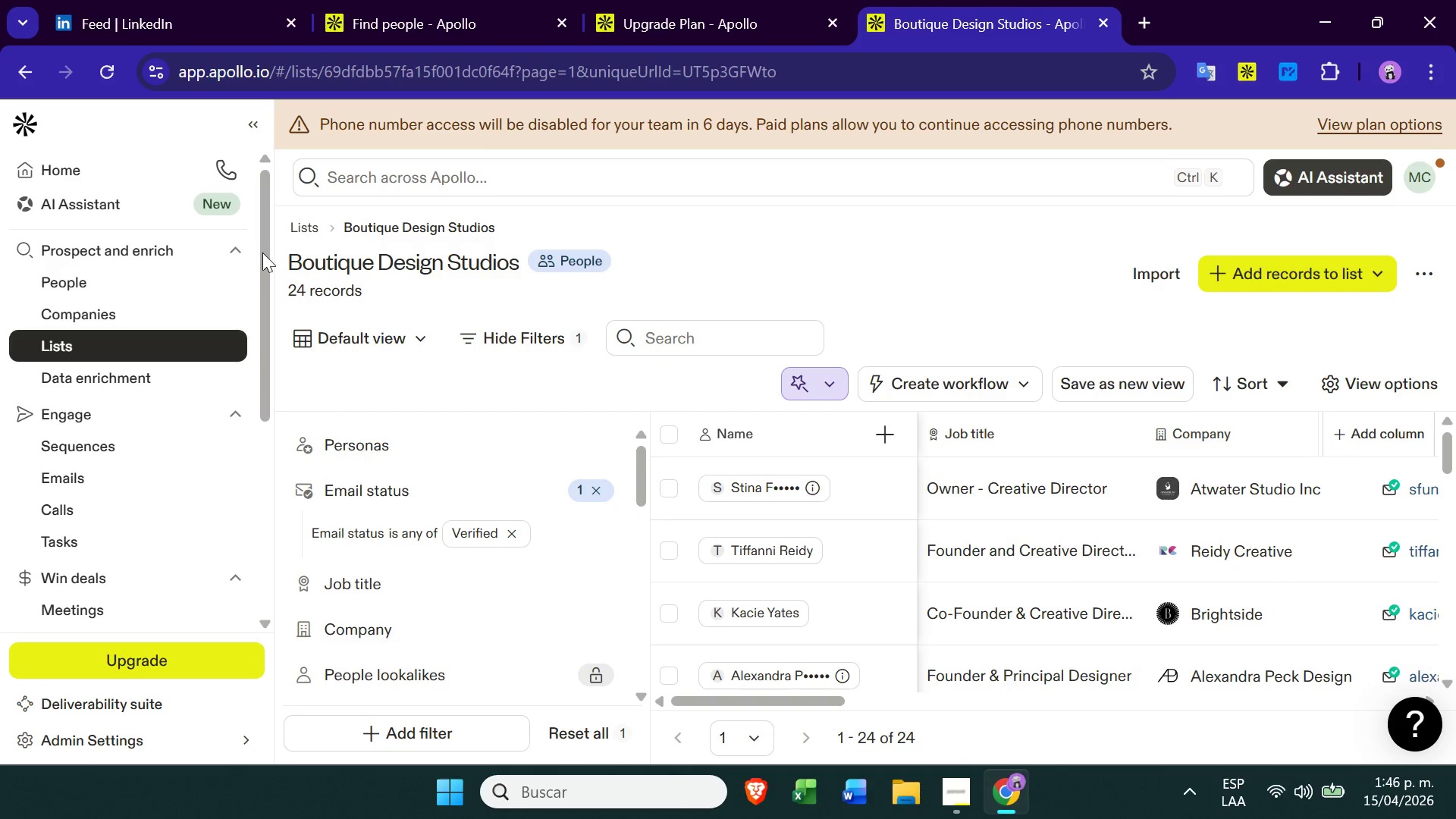 
left_click([102, 81])
 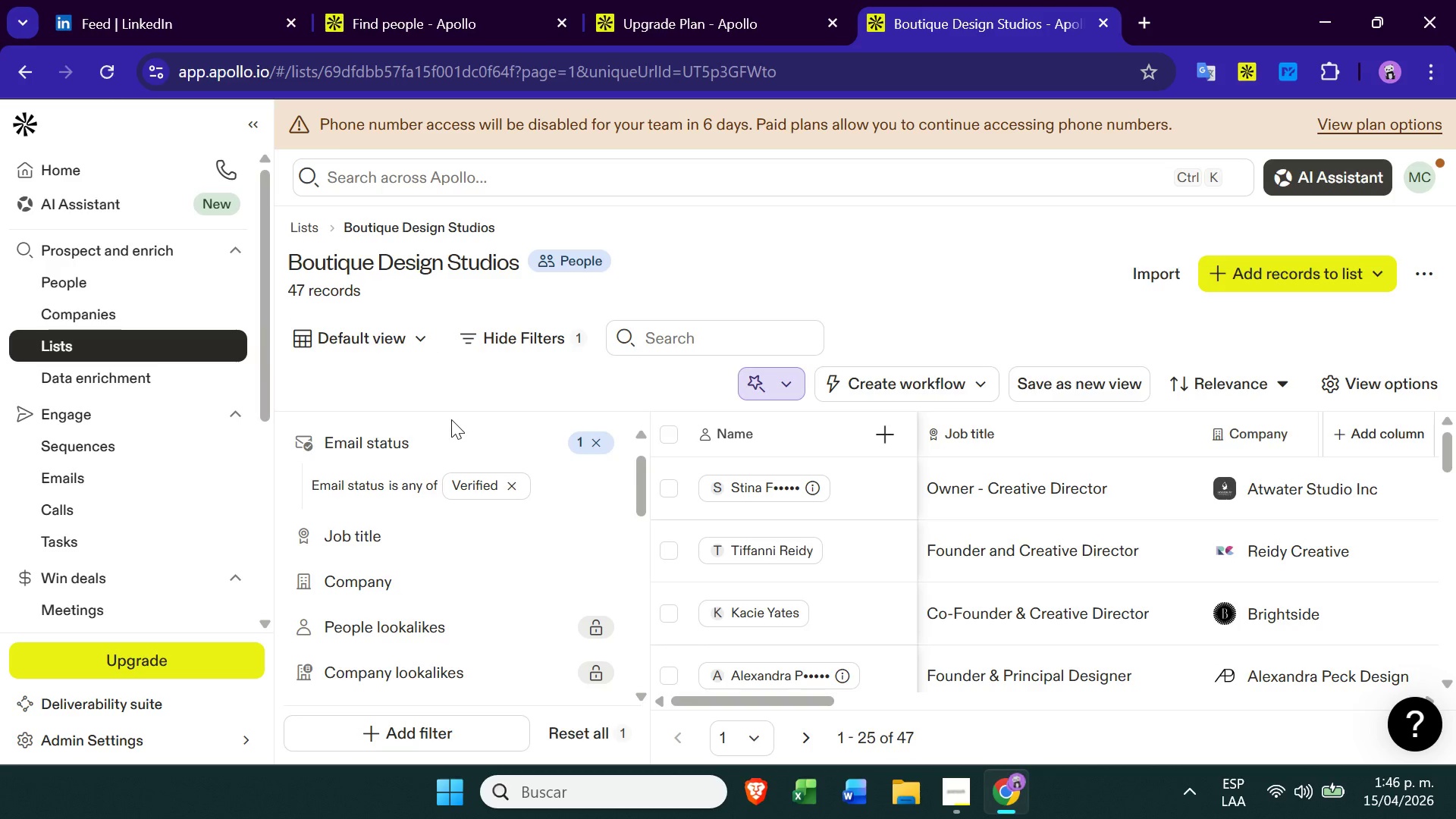 
wait(29.39)
 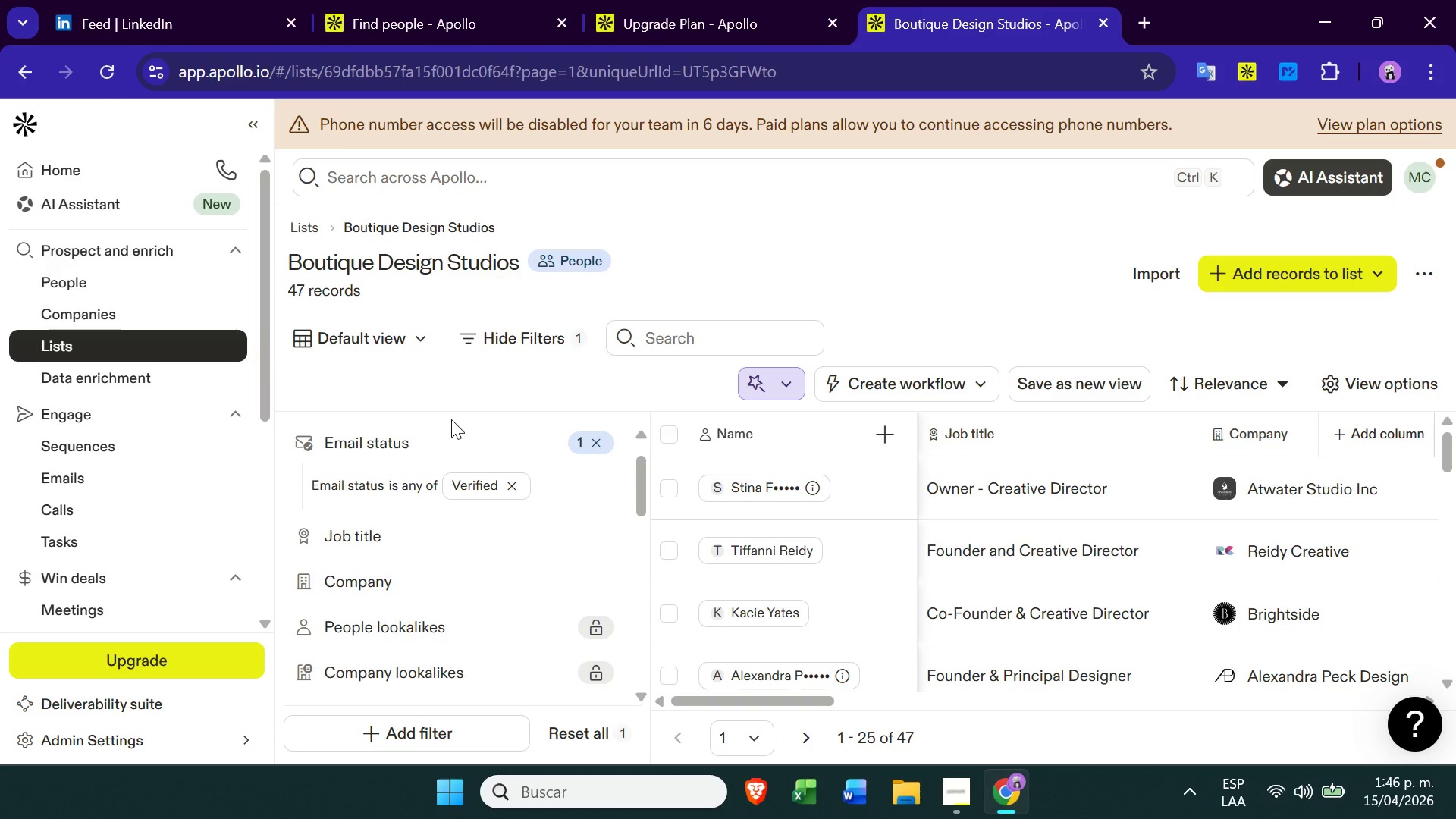 
left_click([135, 353])
 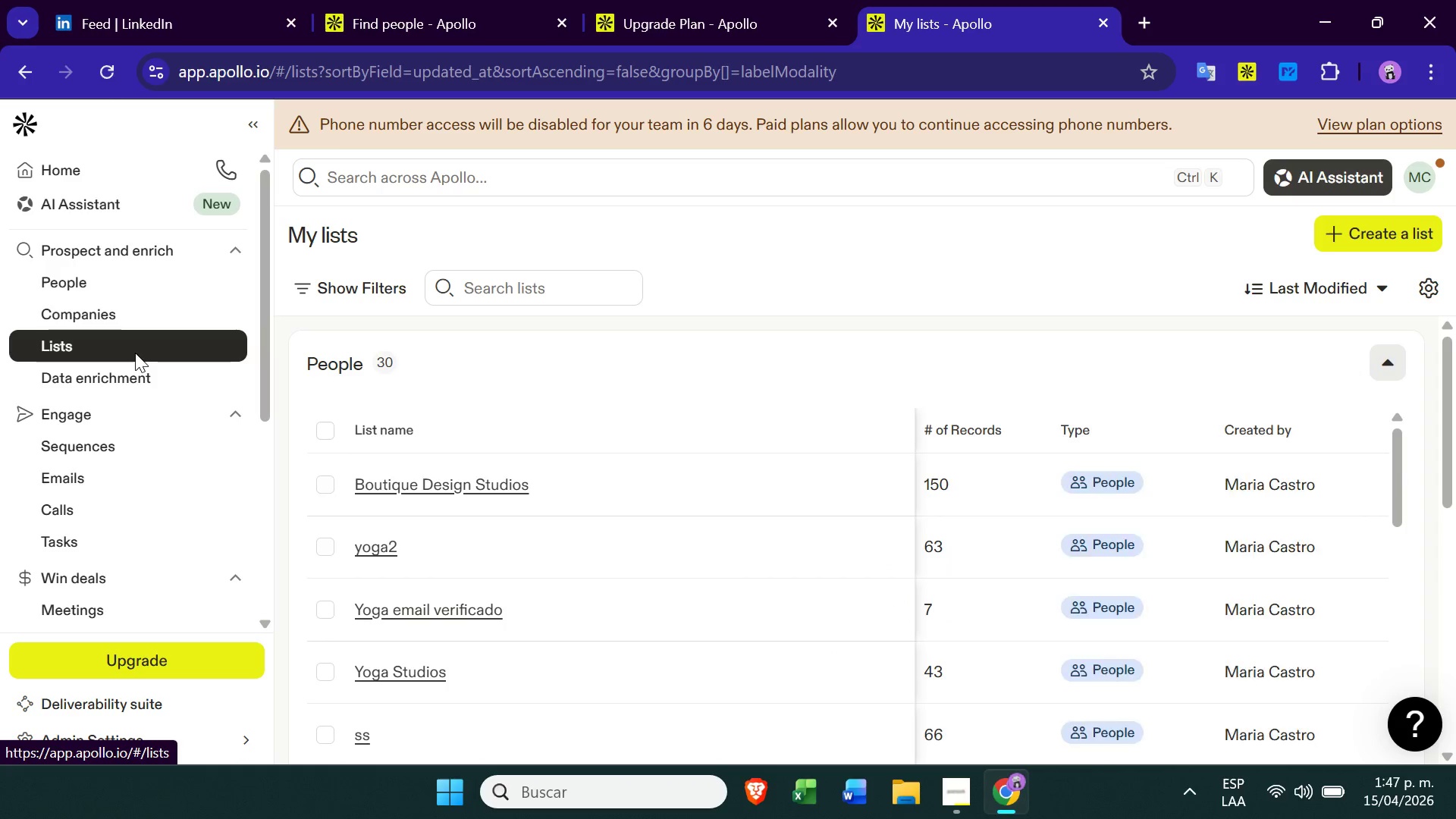 
left_click([440, 489])
 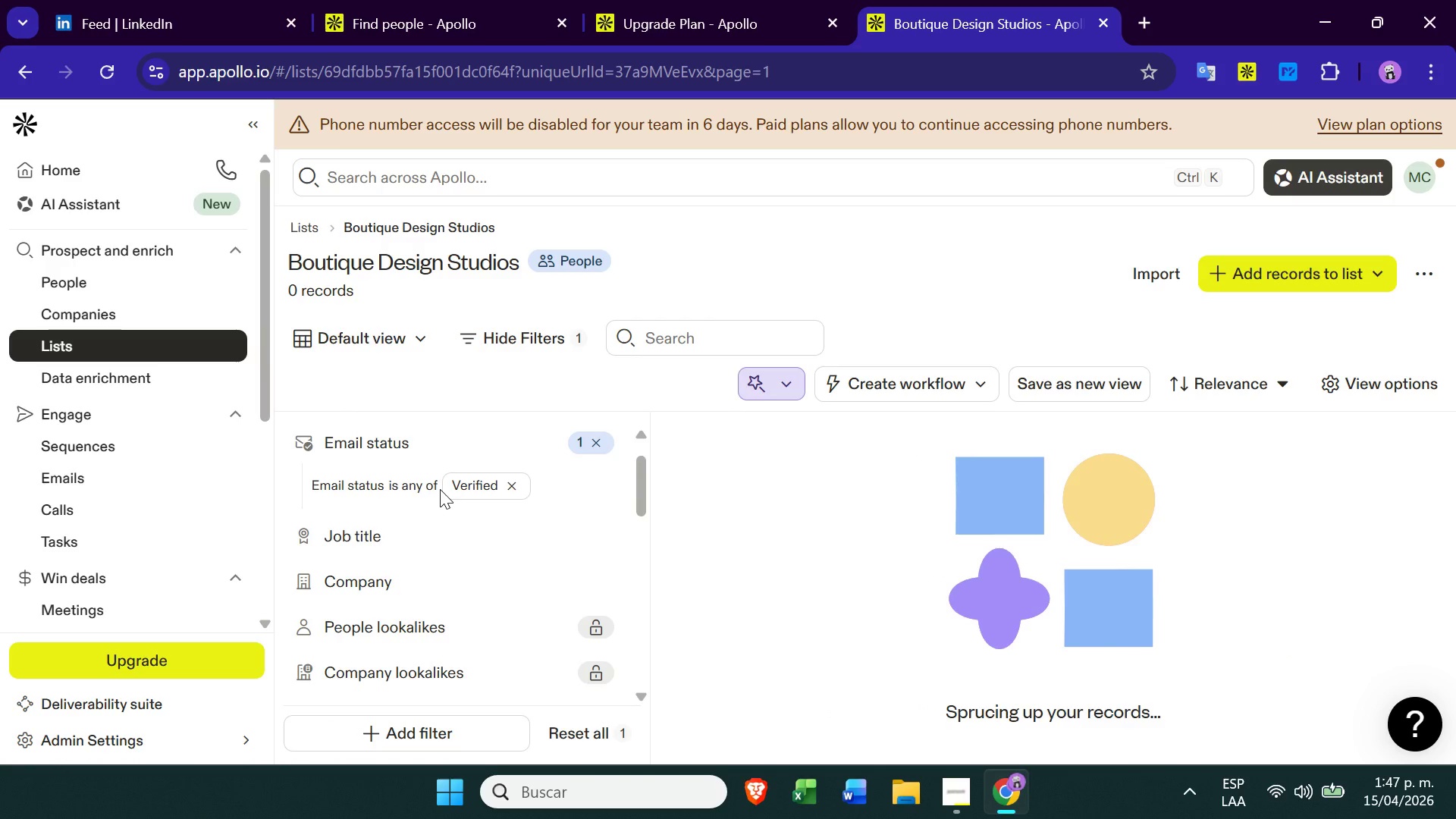 
wait(9.08)
 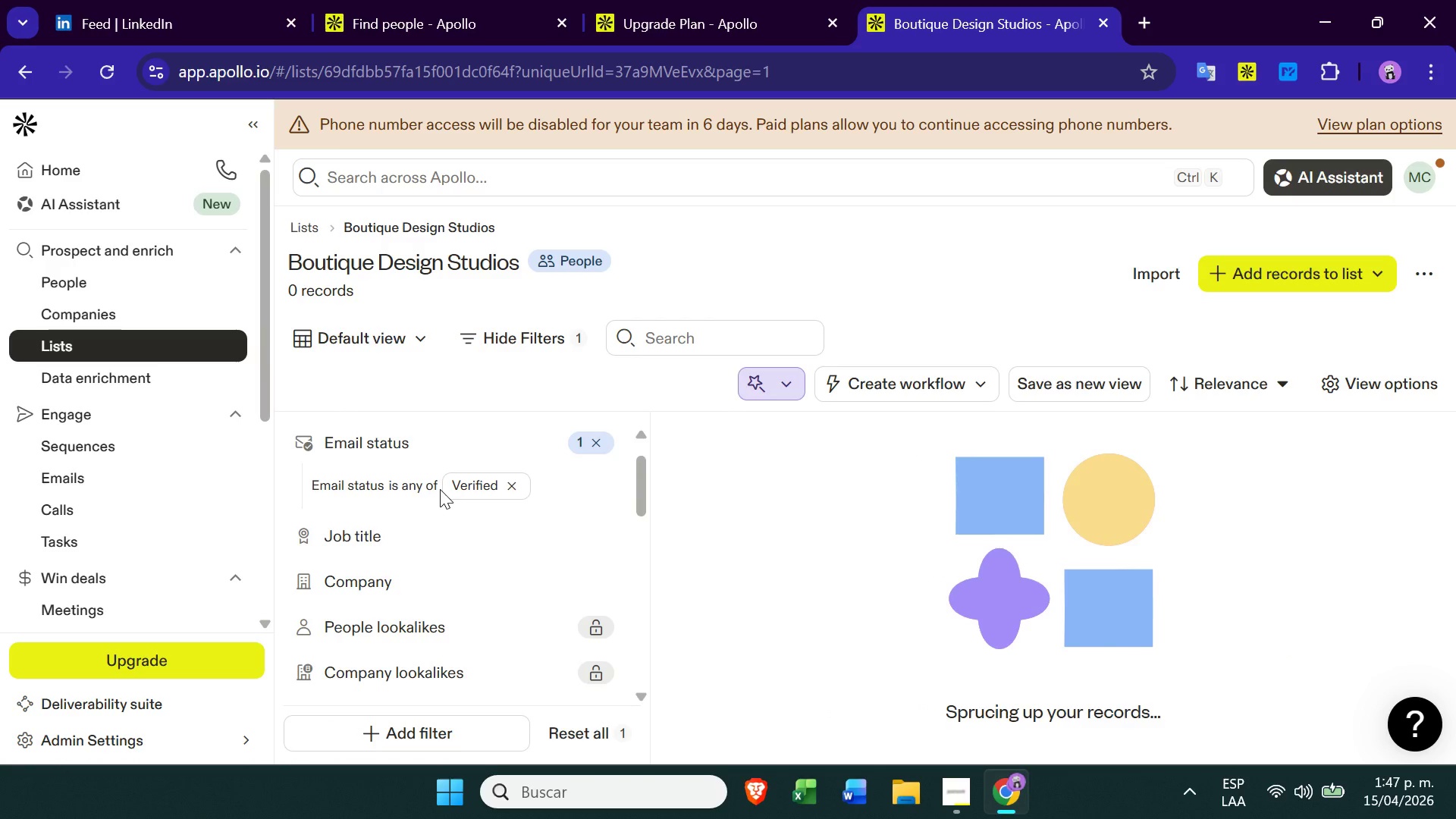 
mouse_move([930, 567])
 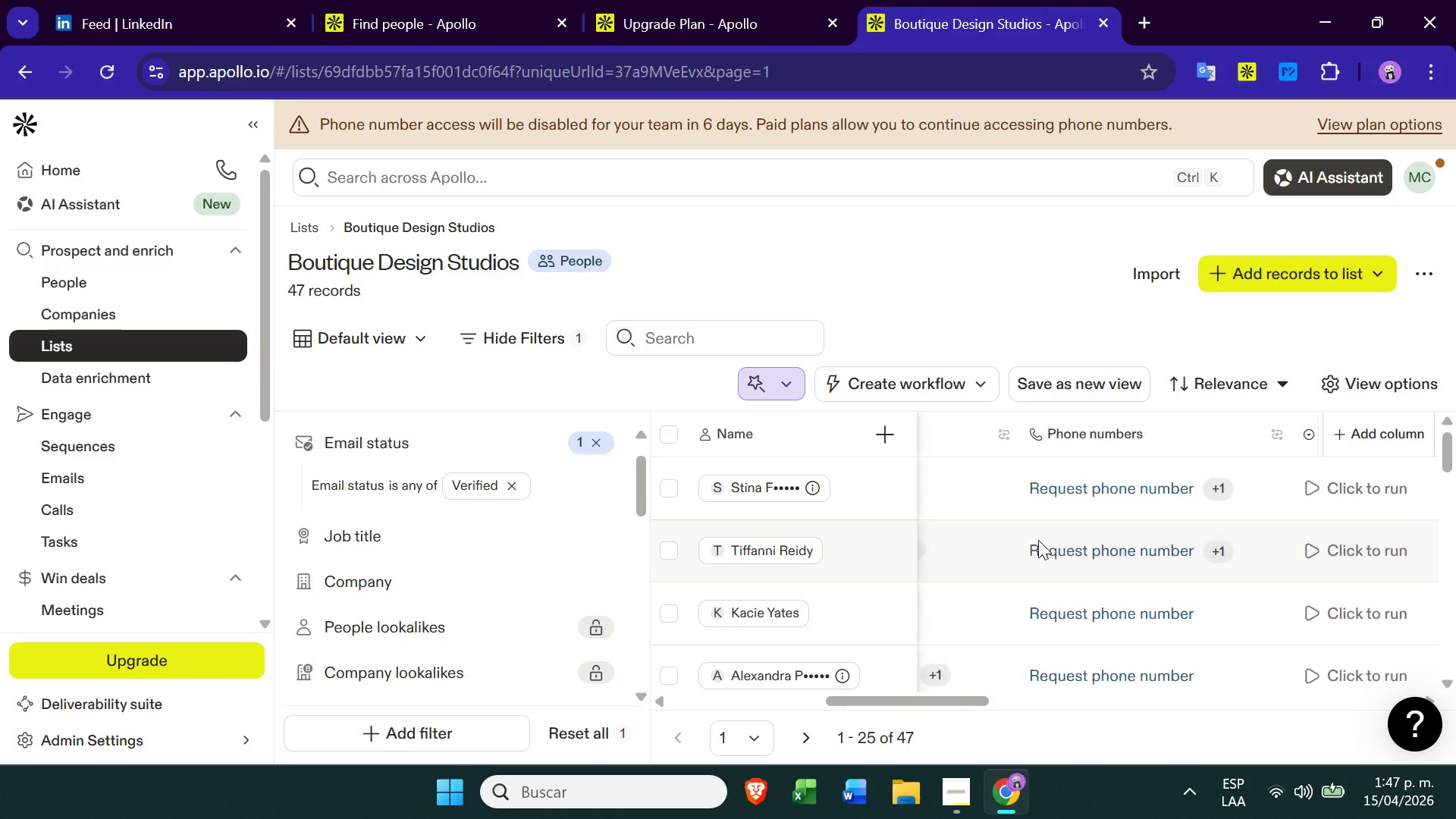 
wait(14.22)
 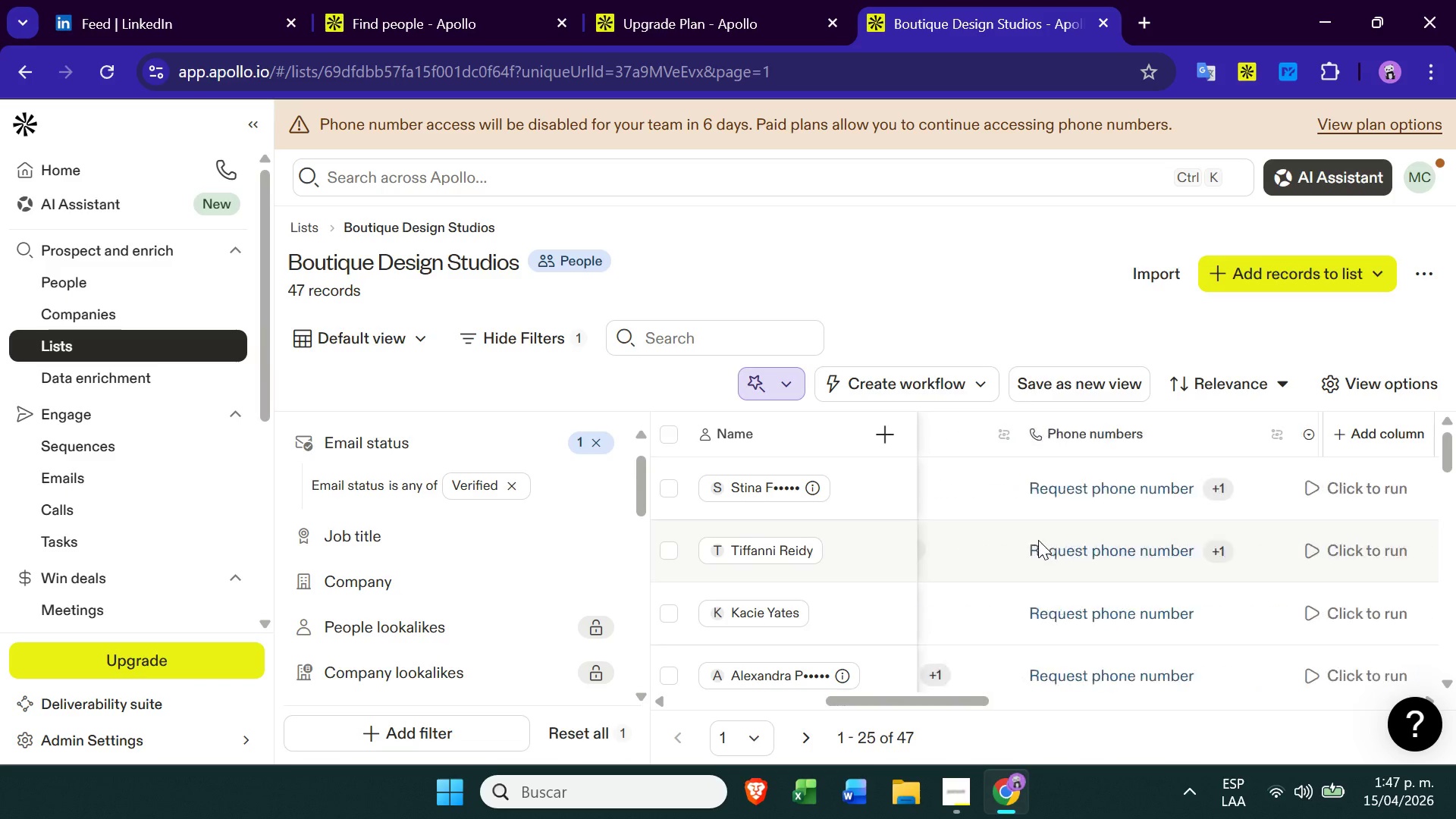 
left_click([670, 431])
 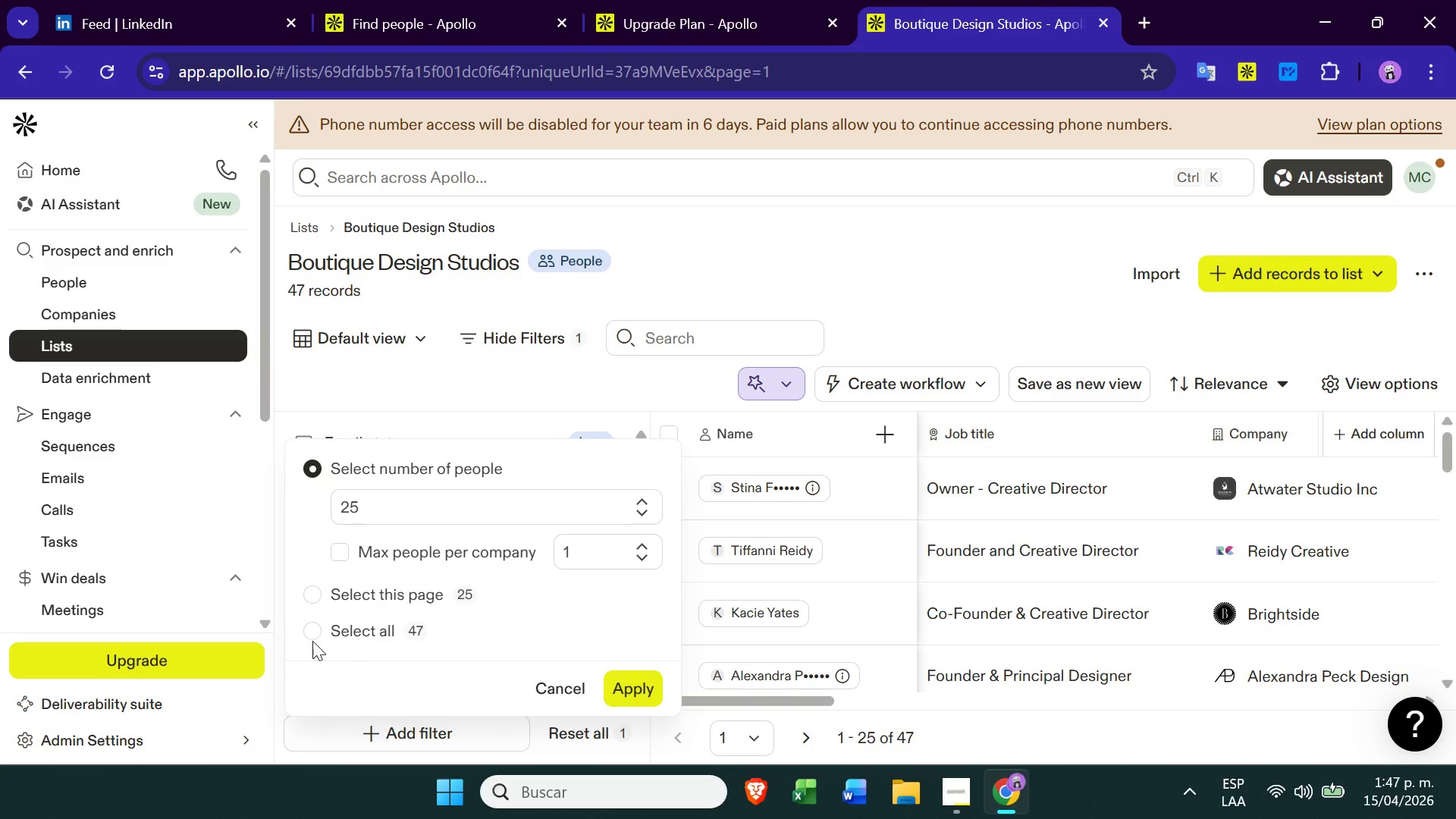 
left_click([315, 635])
 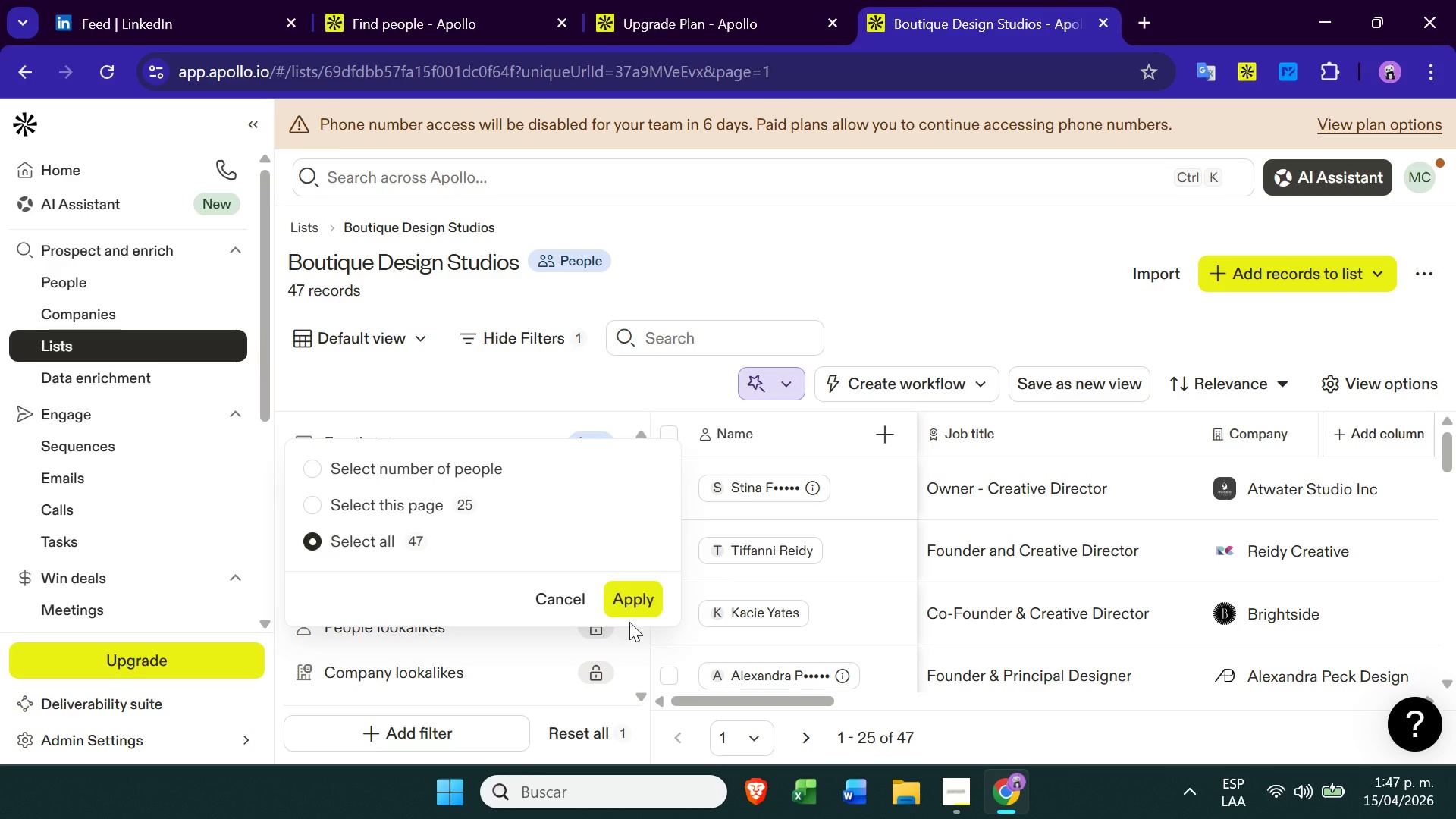 
left_click([639, 589])
 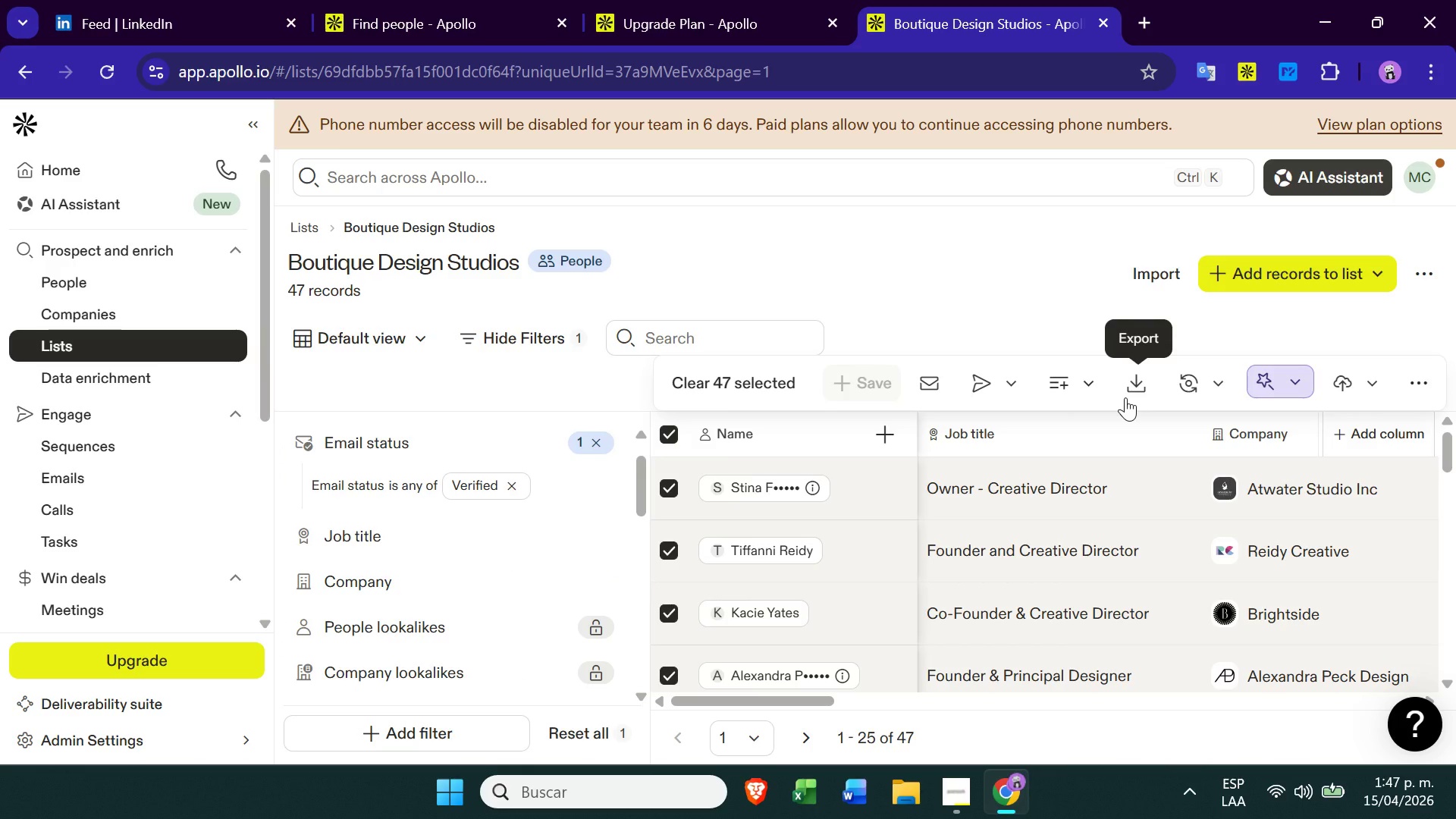 
wait(5.94)
 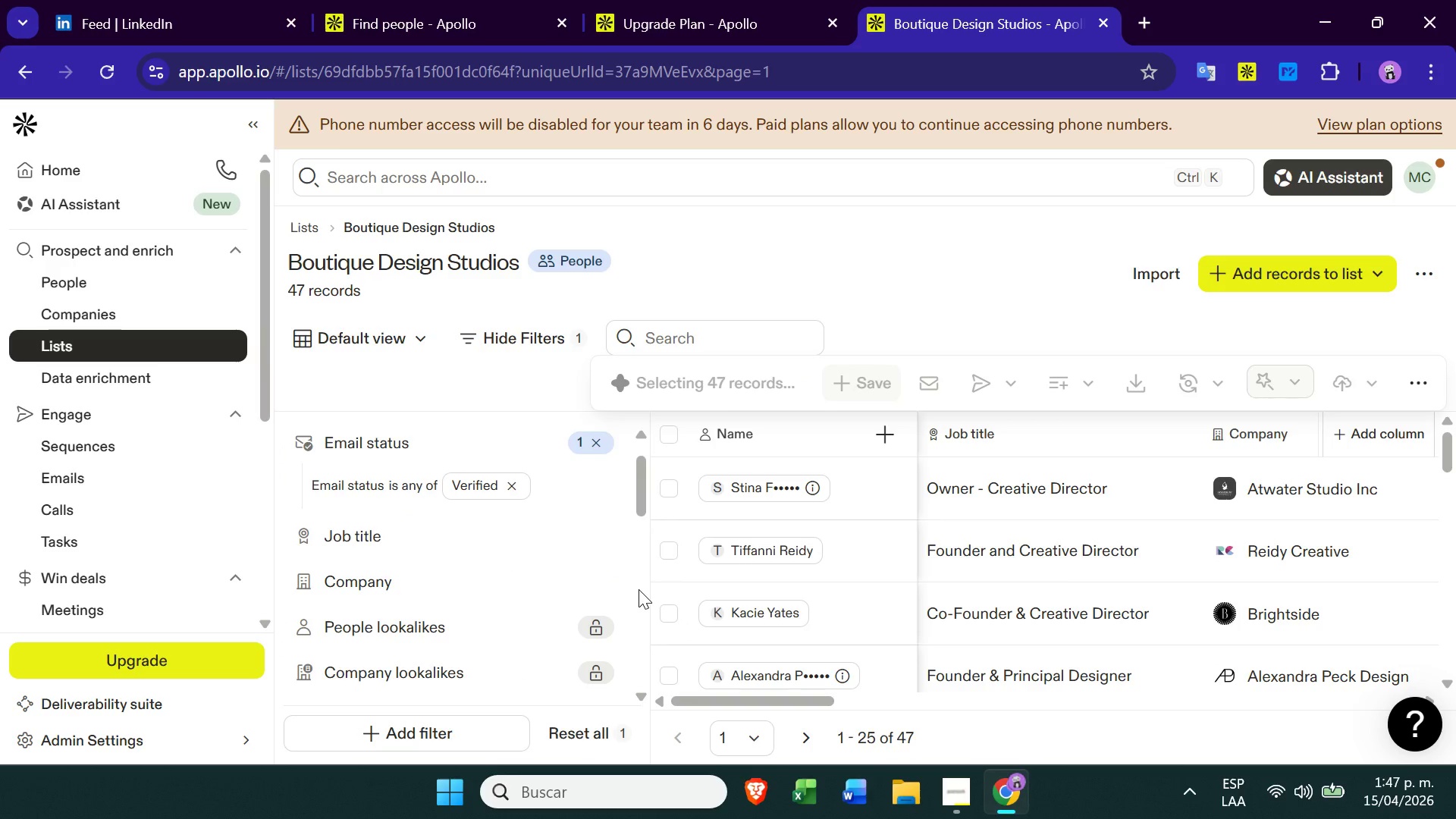 
left_click([1138, 384])
 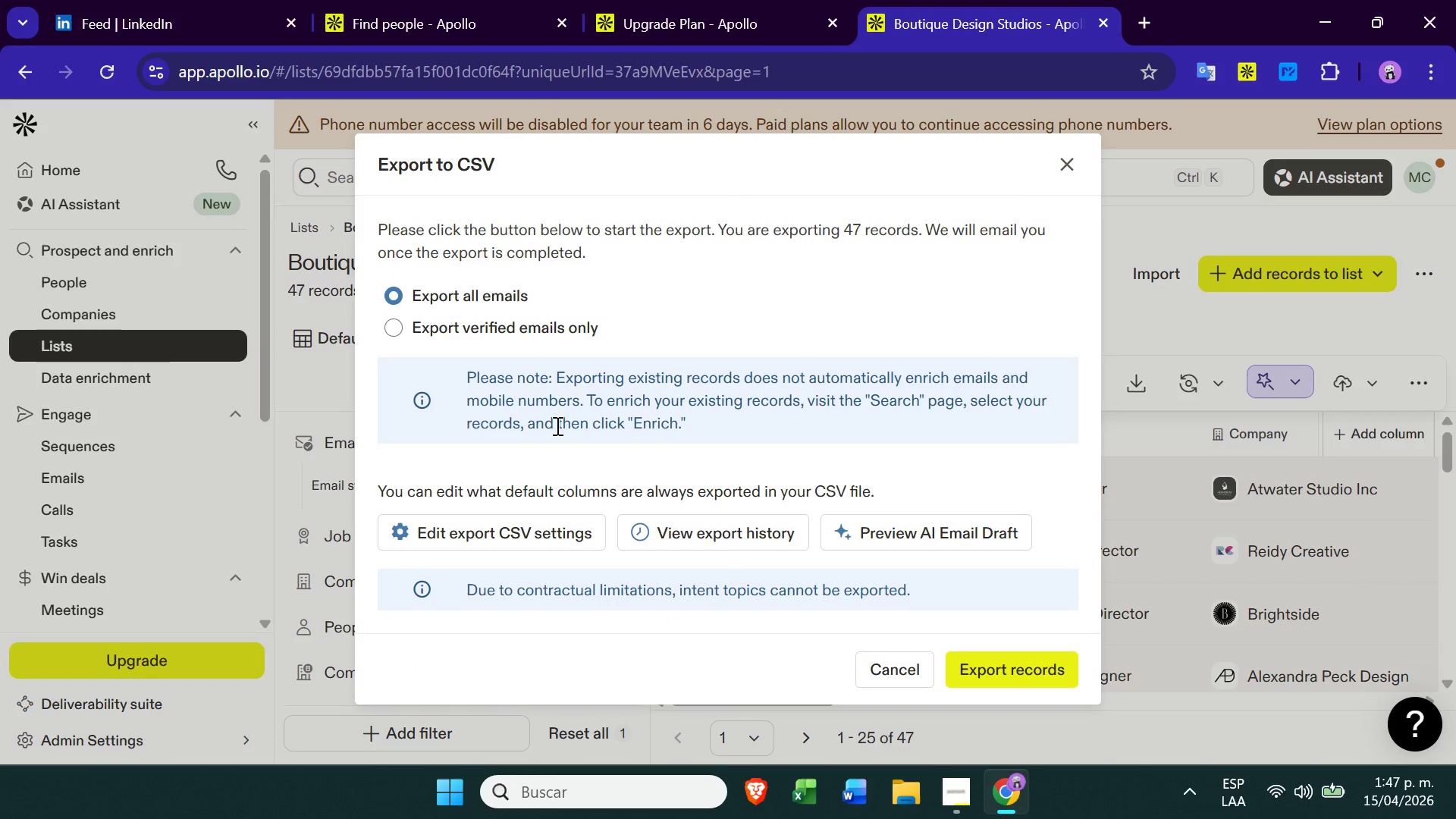 
left_click([561, 534])
 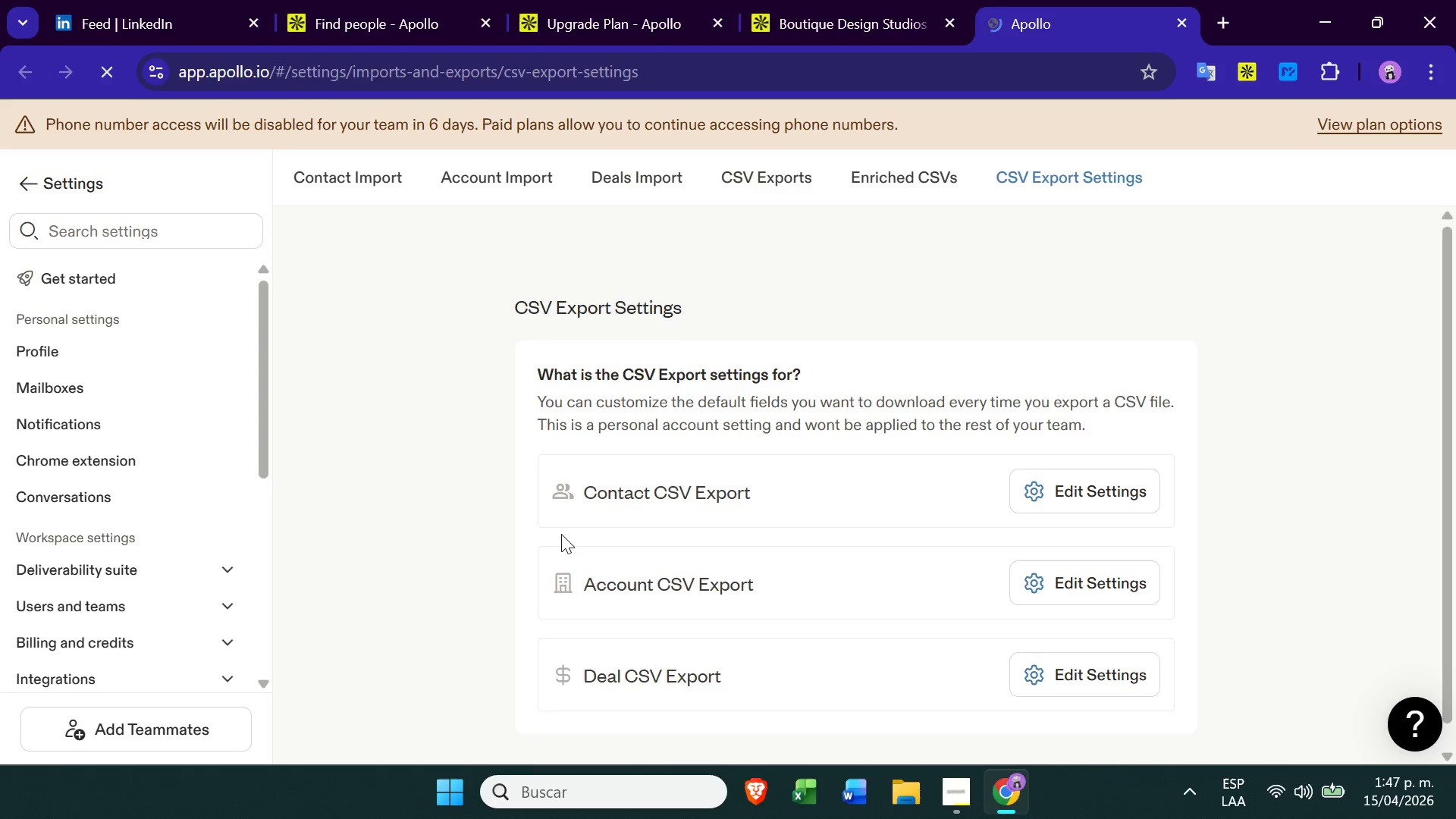 
wait(8.78)
 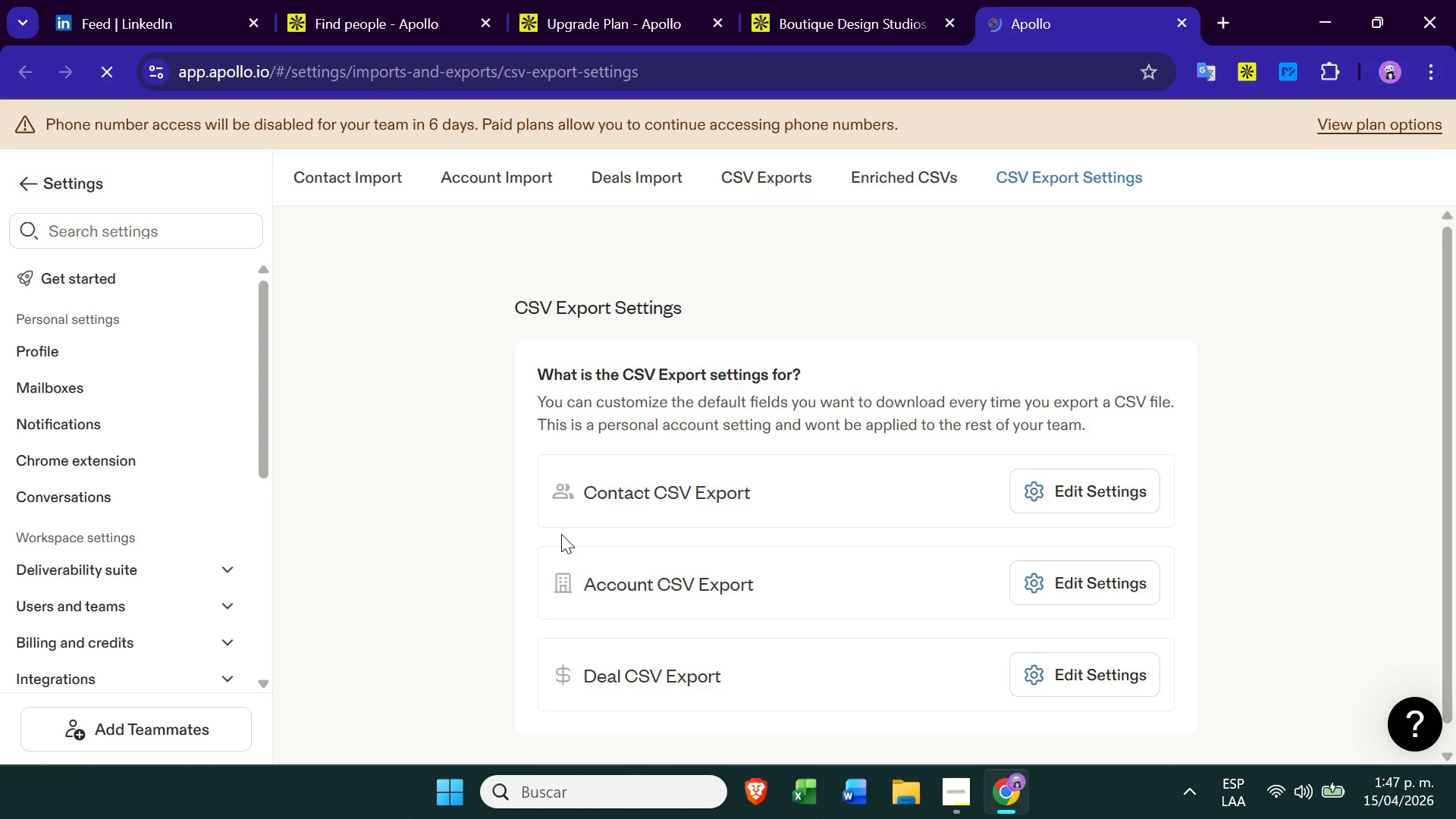 
left_click([1042, 463])
 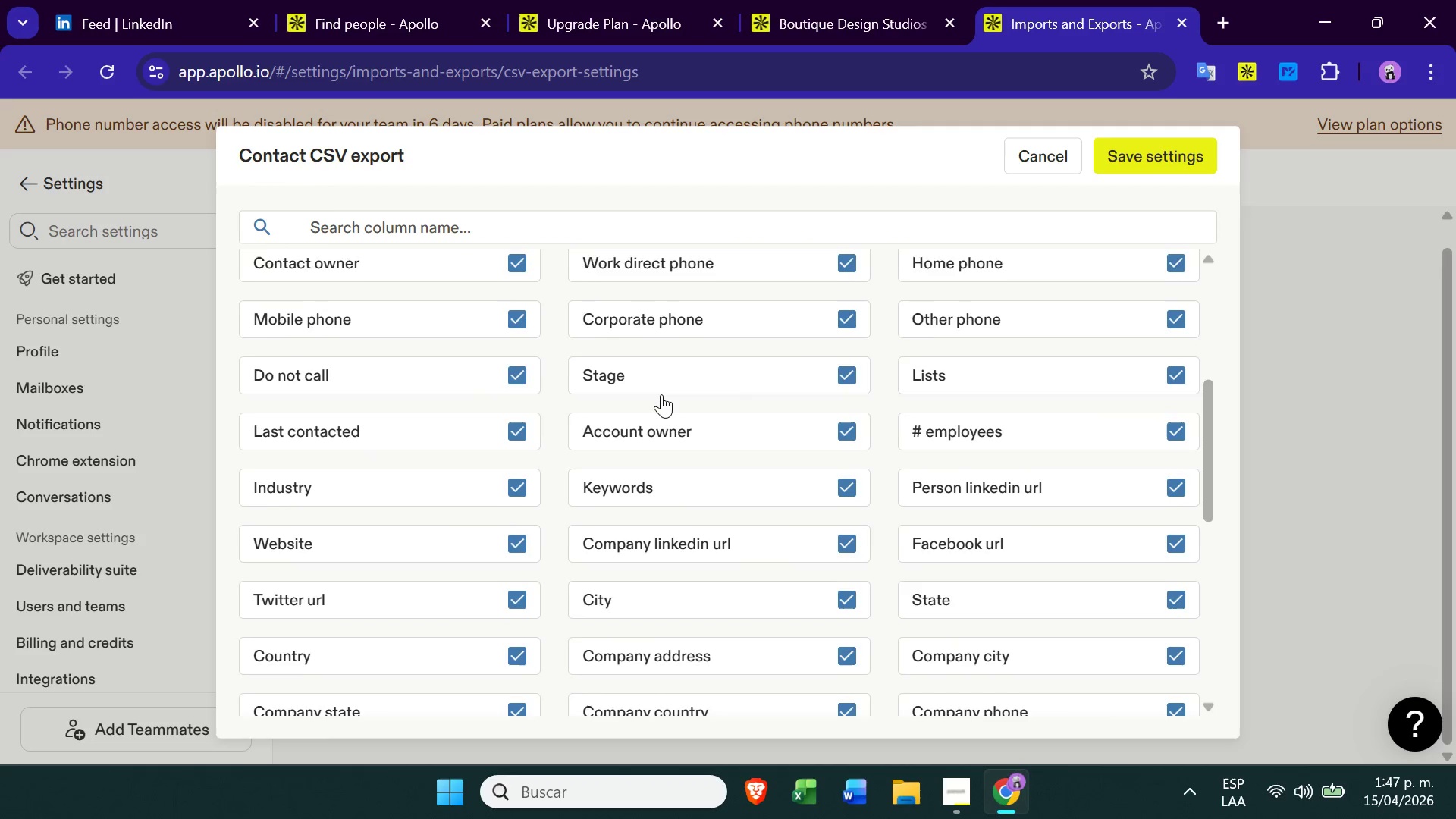 
wait(10.39)
 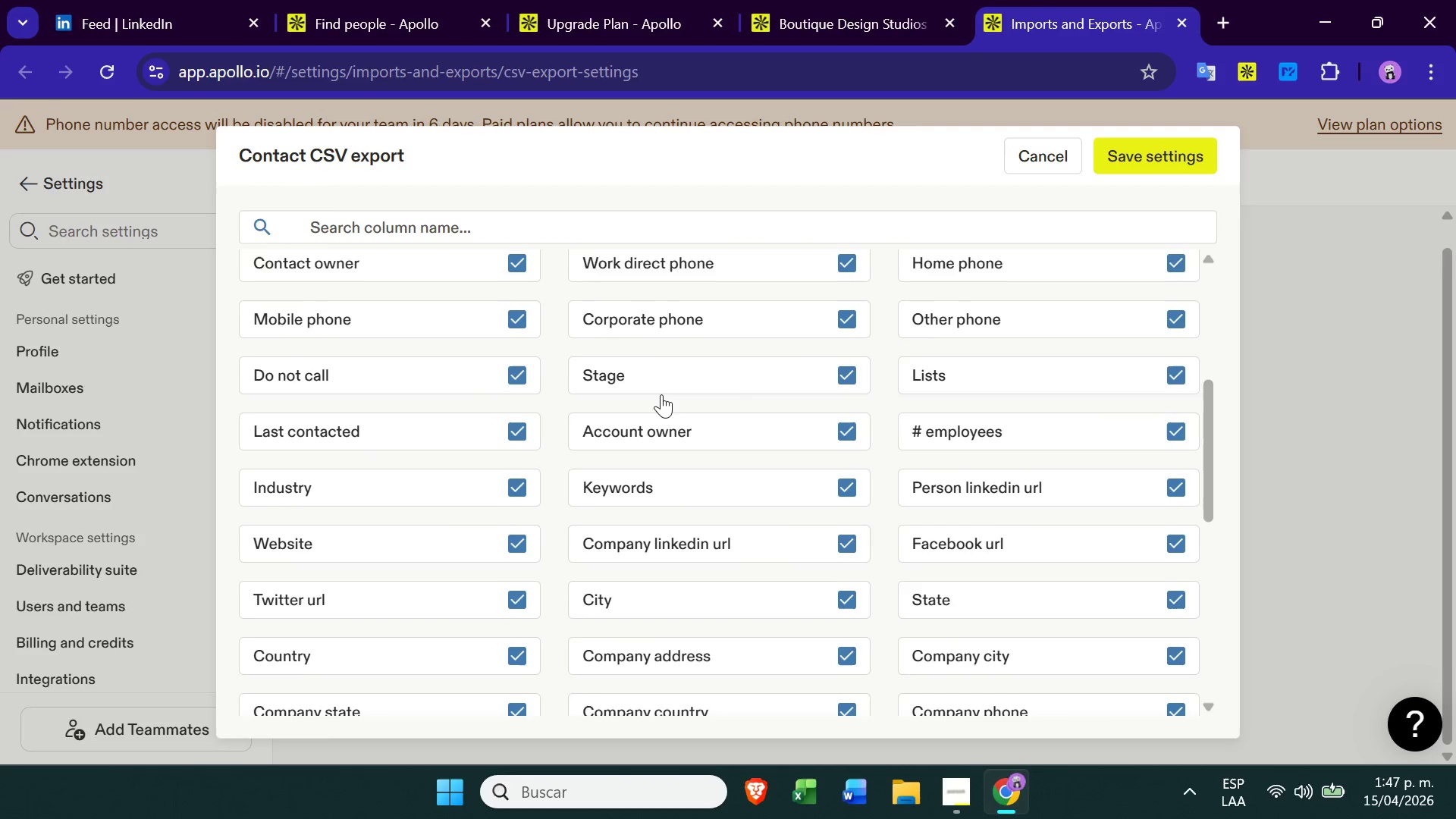 
left_click([293, 685])
 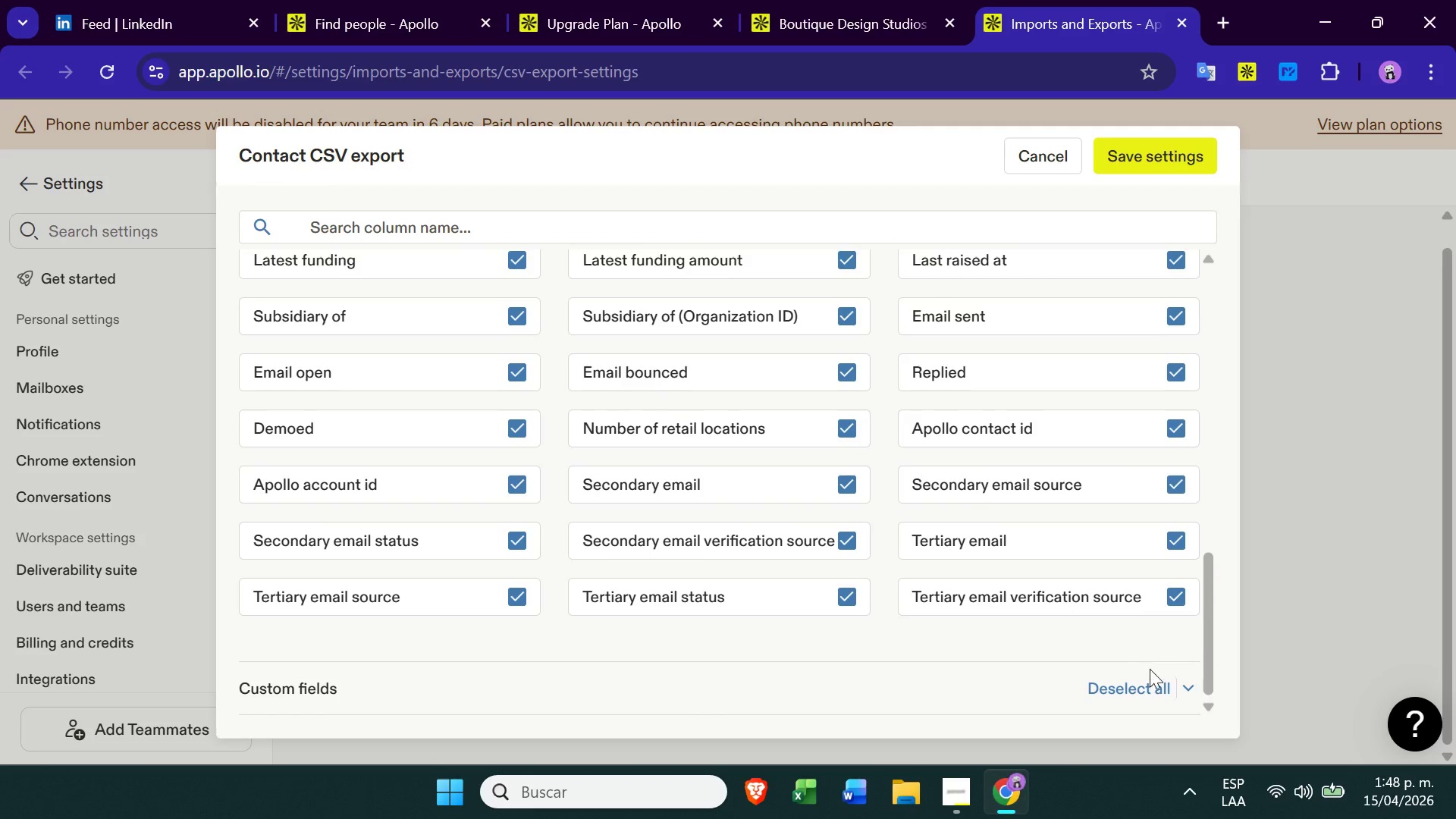 
left_click([1180, 692])
 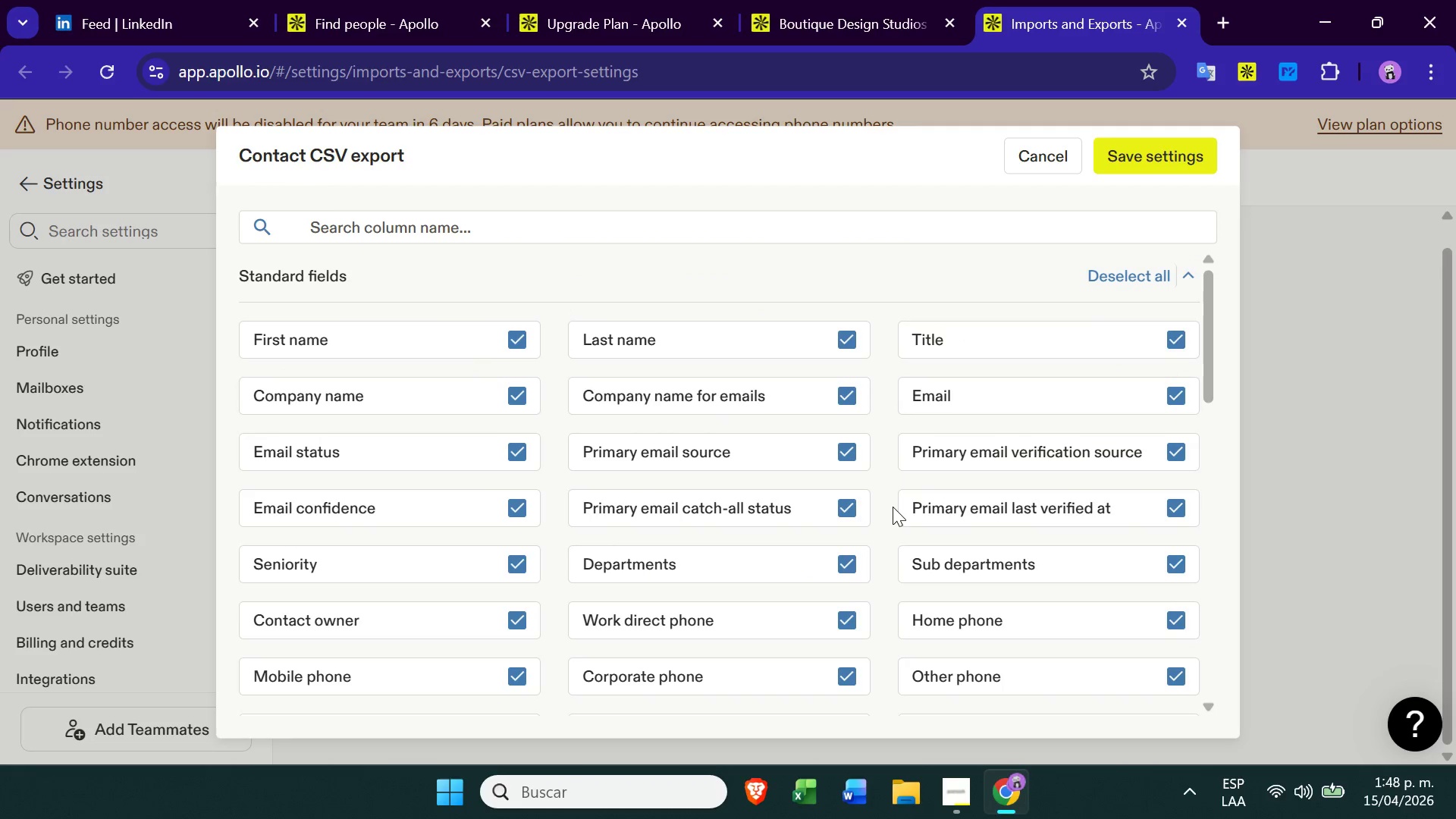 
wait(6.44)
 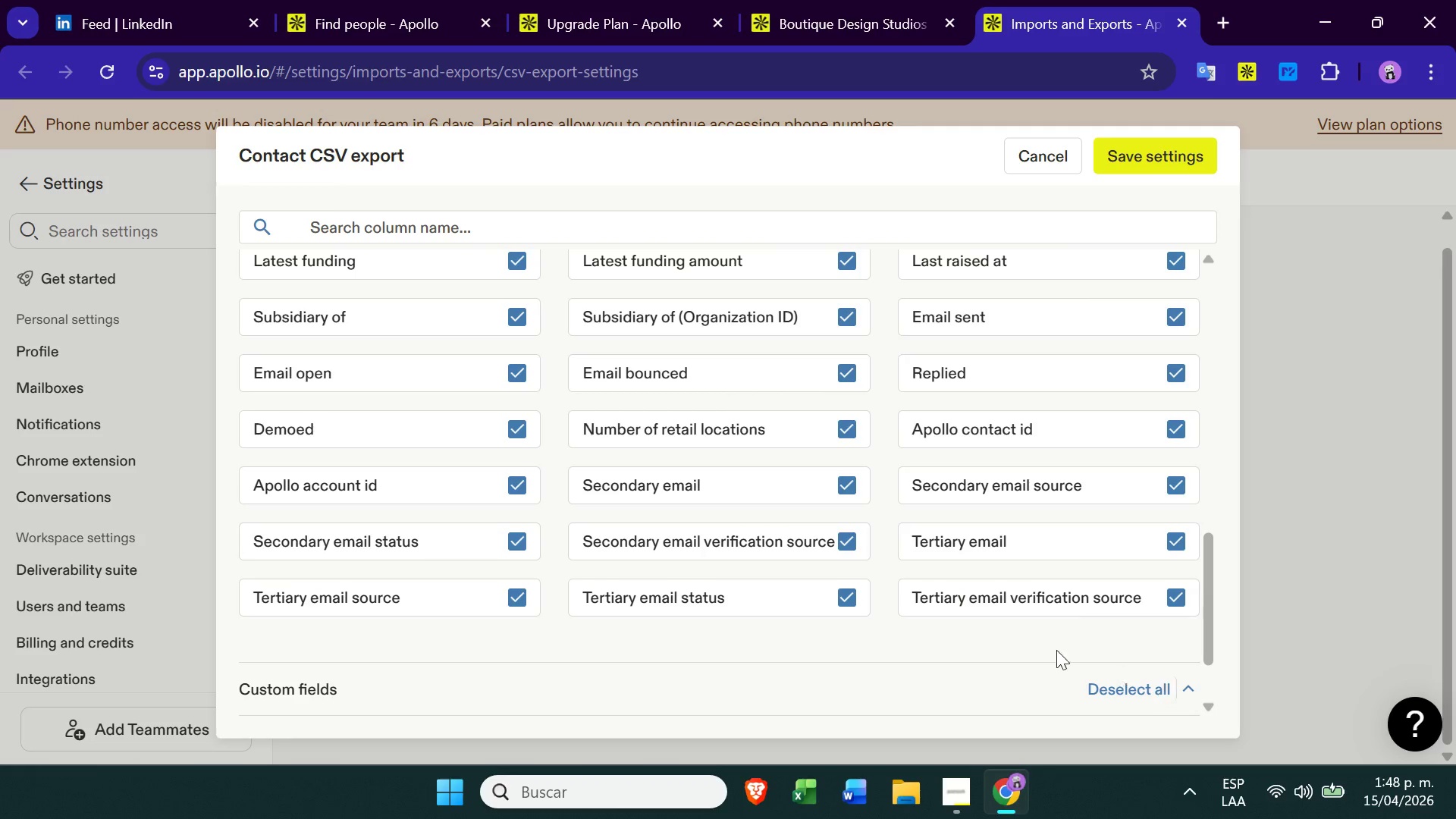 
left_click([1145, 604])
 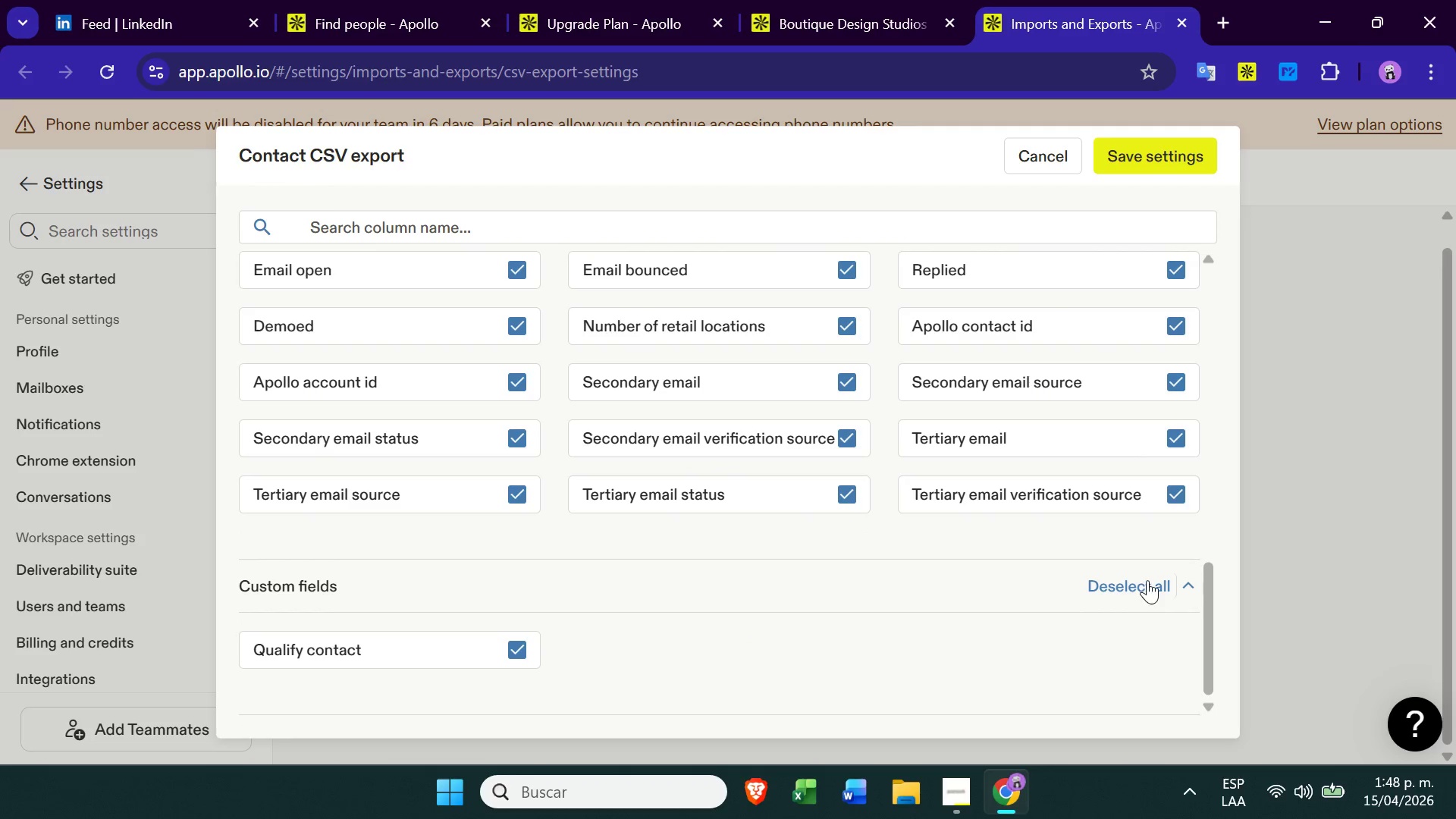 
left_click([1147, 583])
 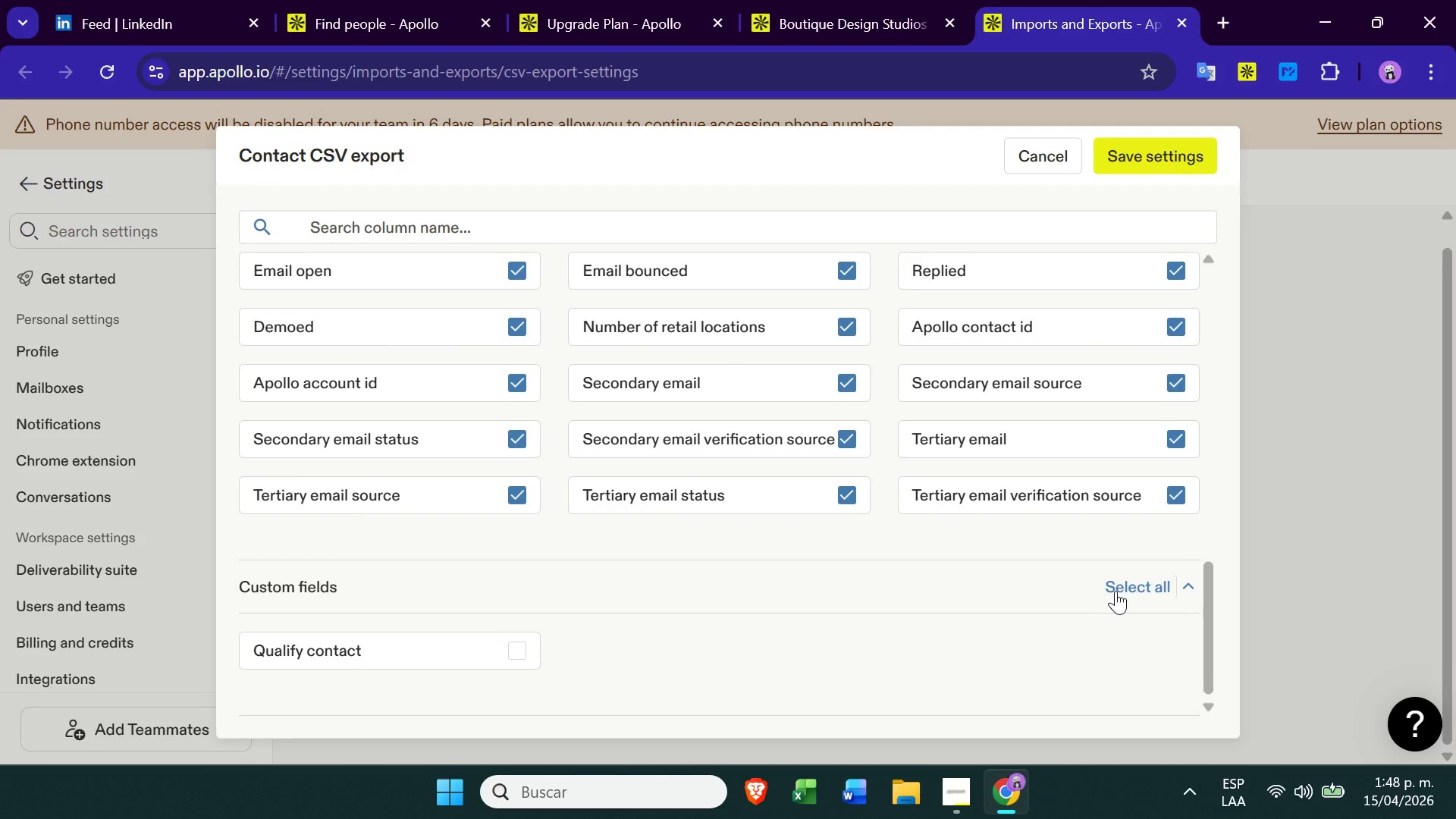 
left_click([1118, 591])
 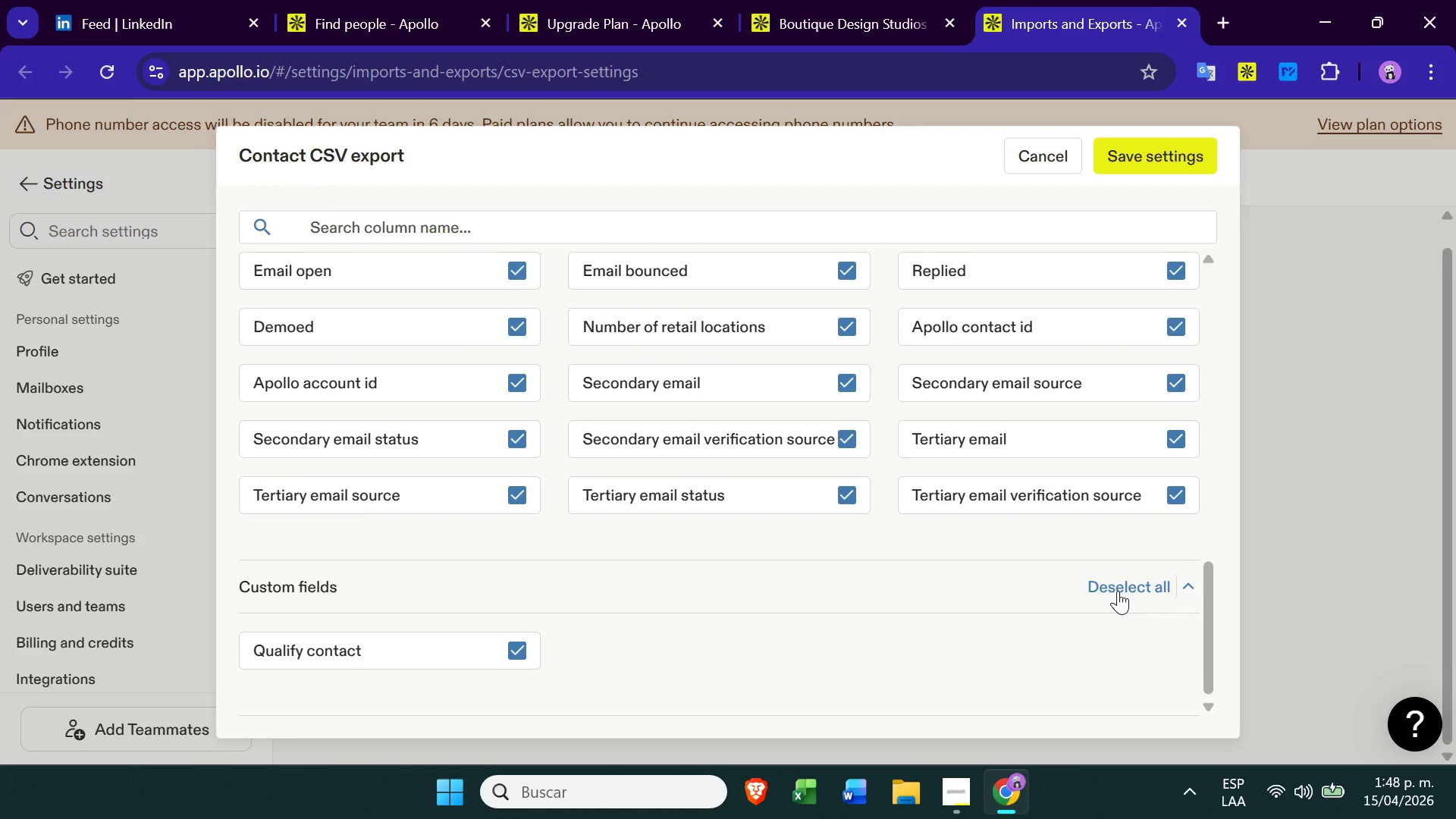 
left_click([1118, 591])
 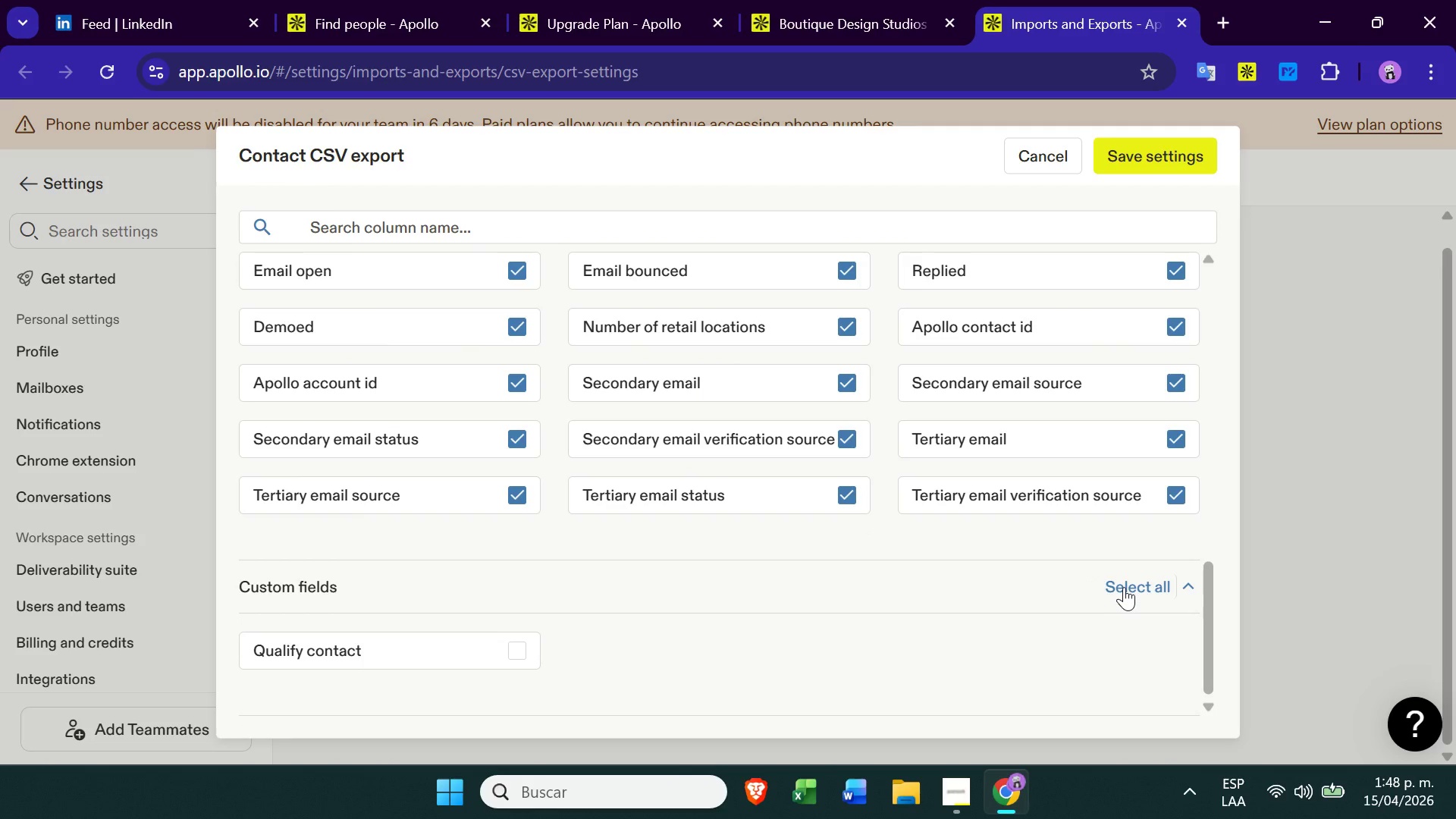 
left_click([1125, 587])
 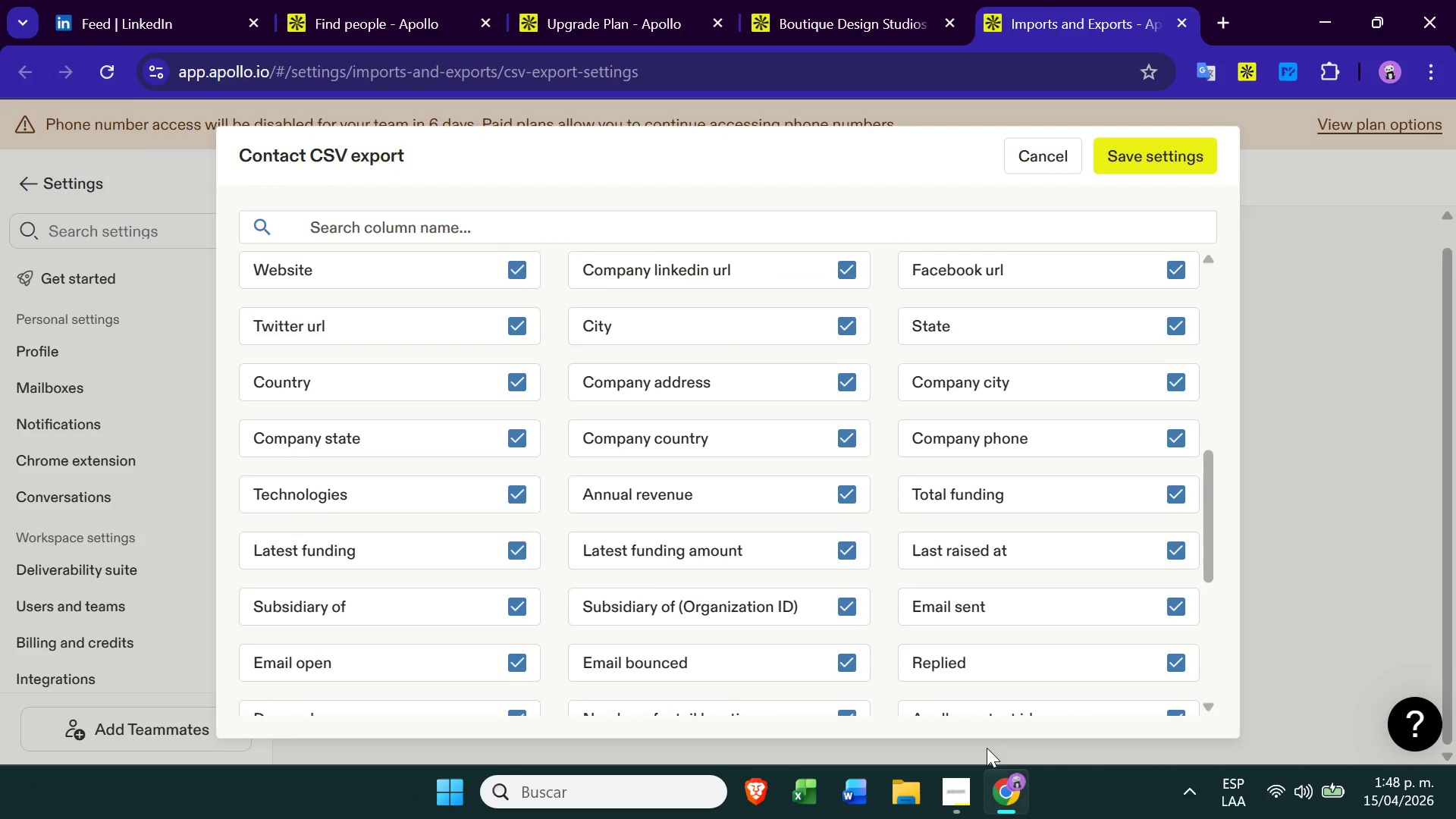 
wait(8.31)
 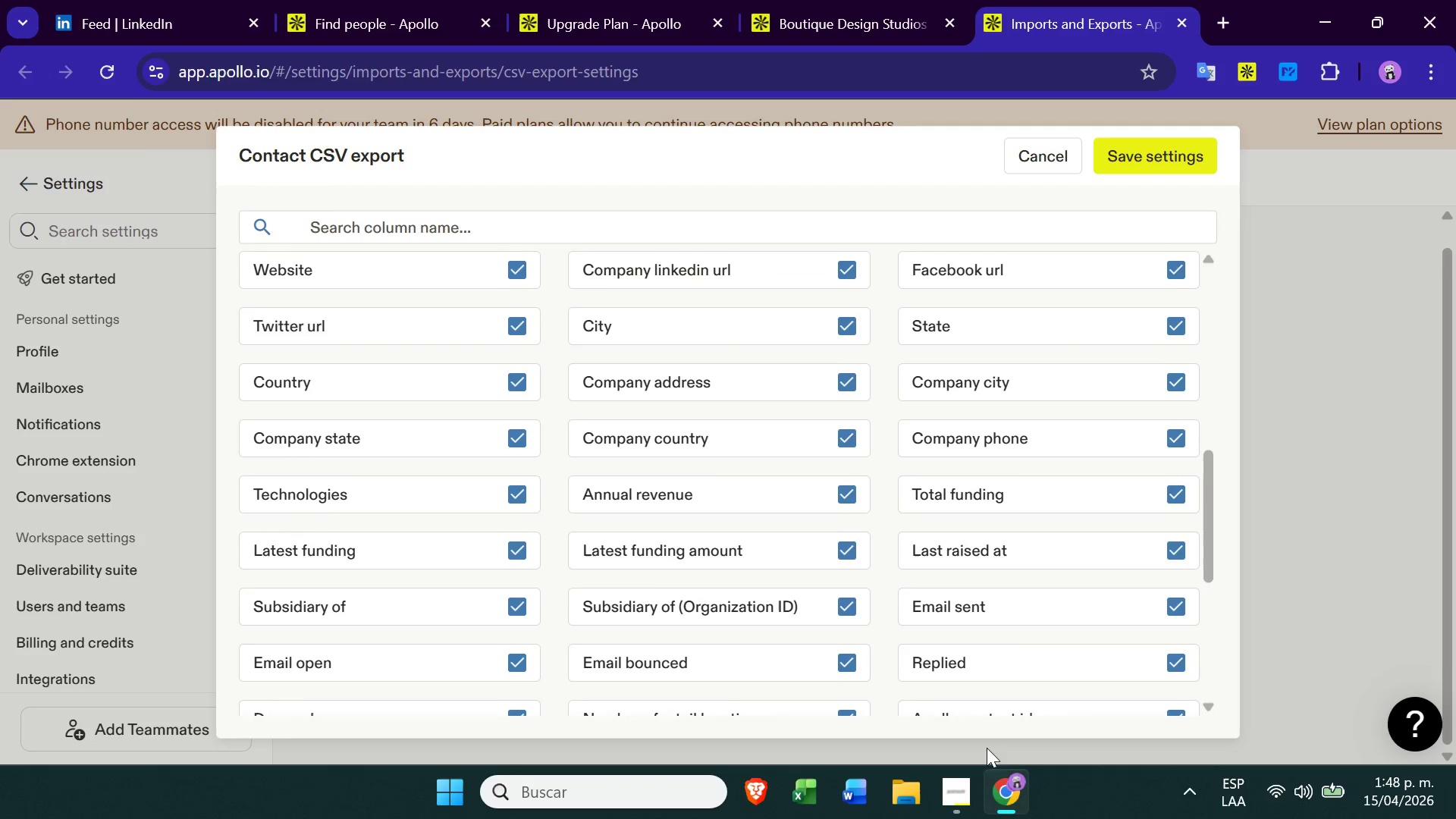 
left_click([1132, 276])
 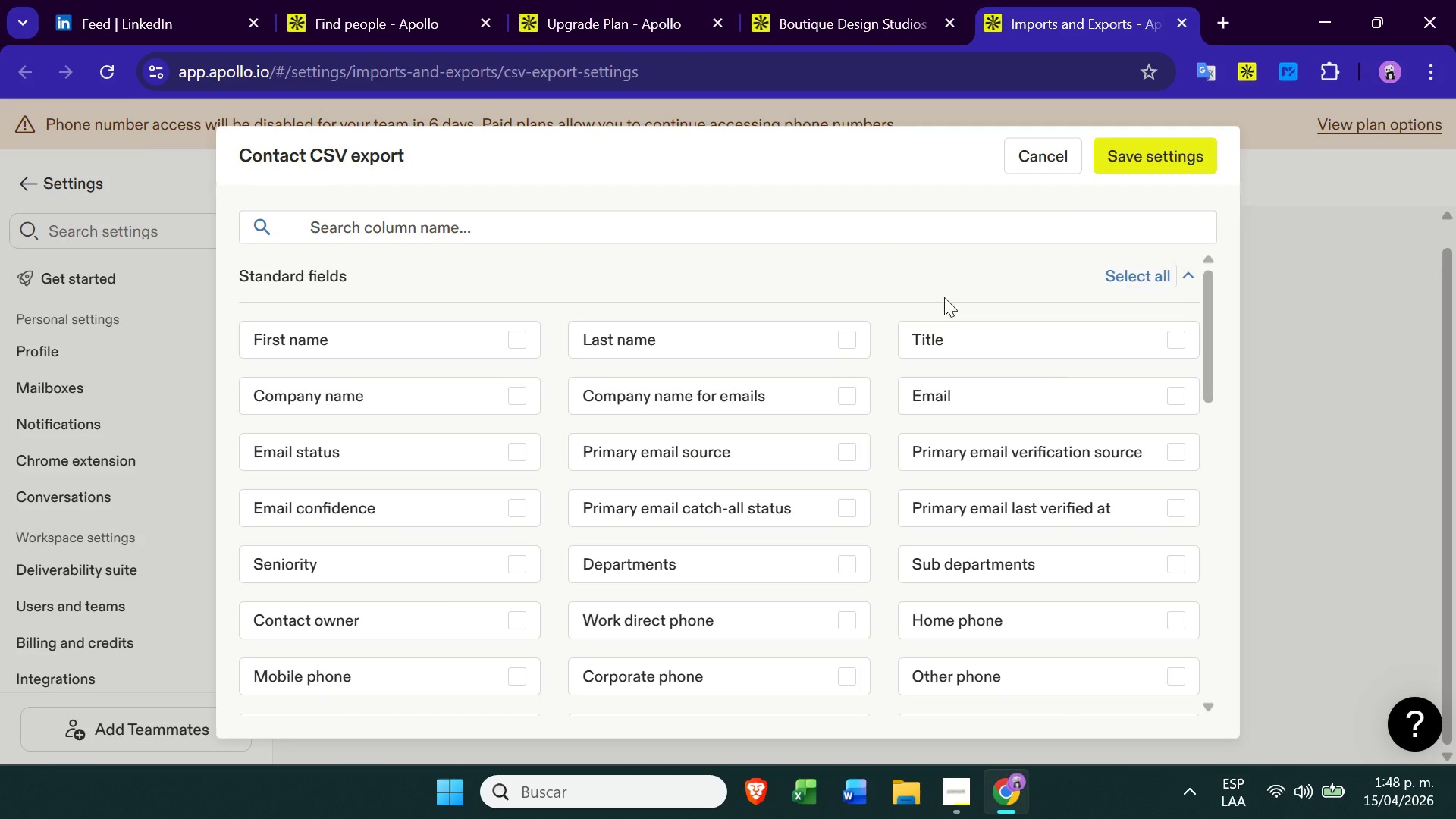 
mouse_move([491, 330])
 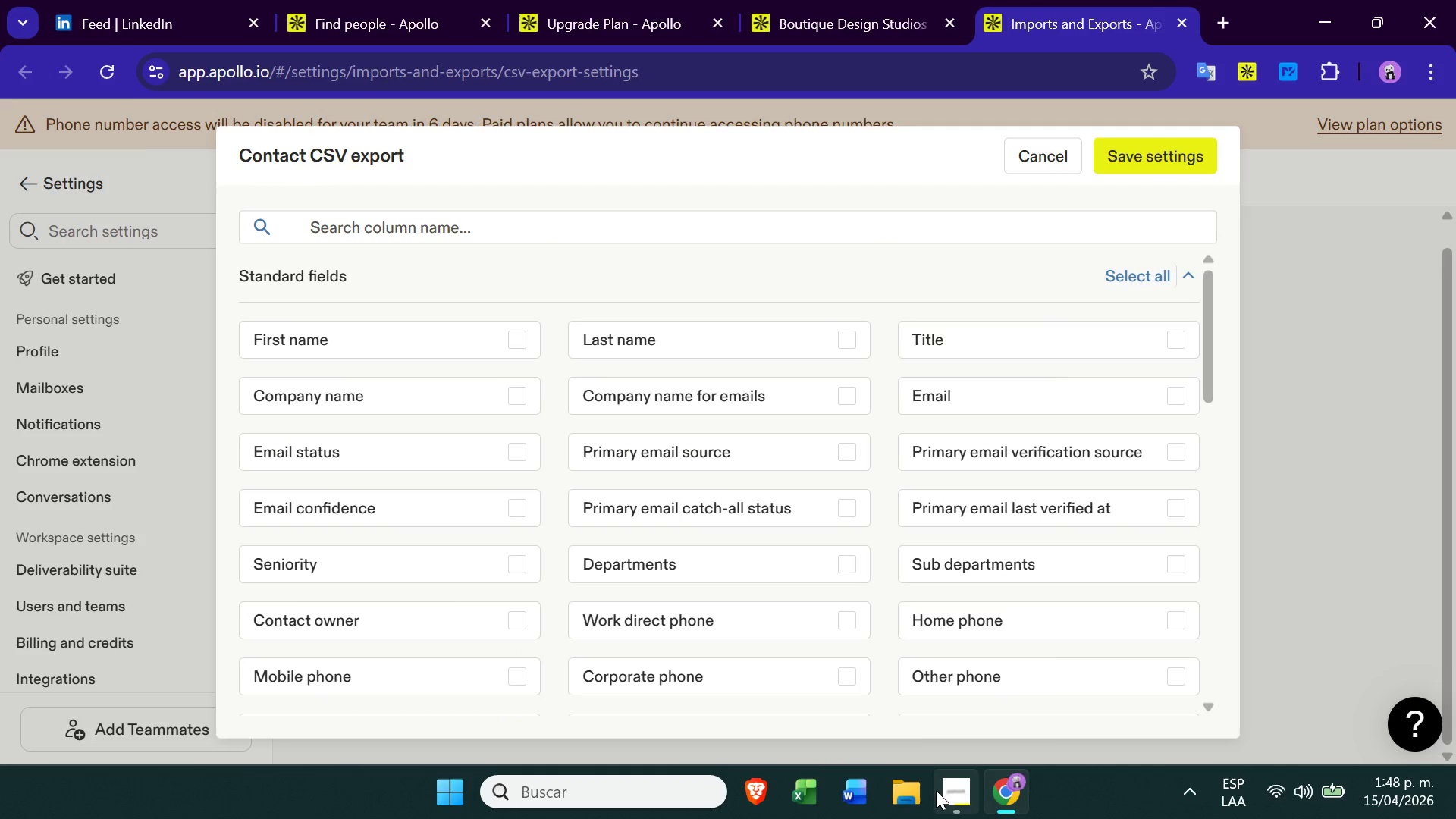 
left_click([945, 789])